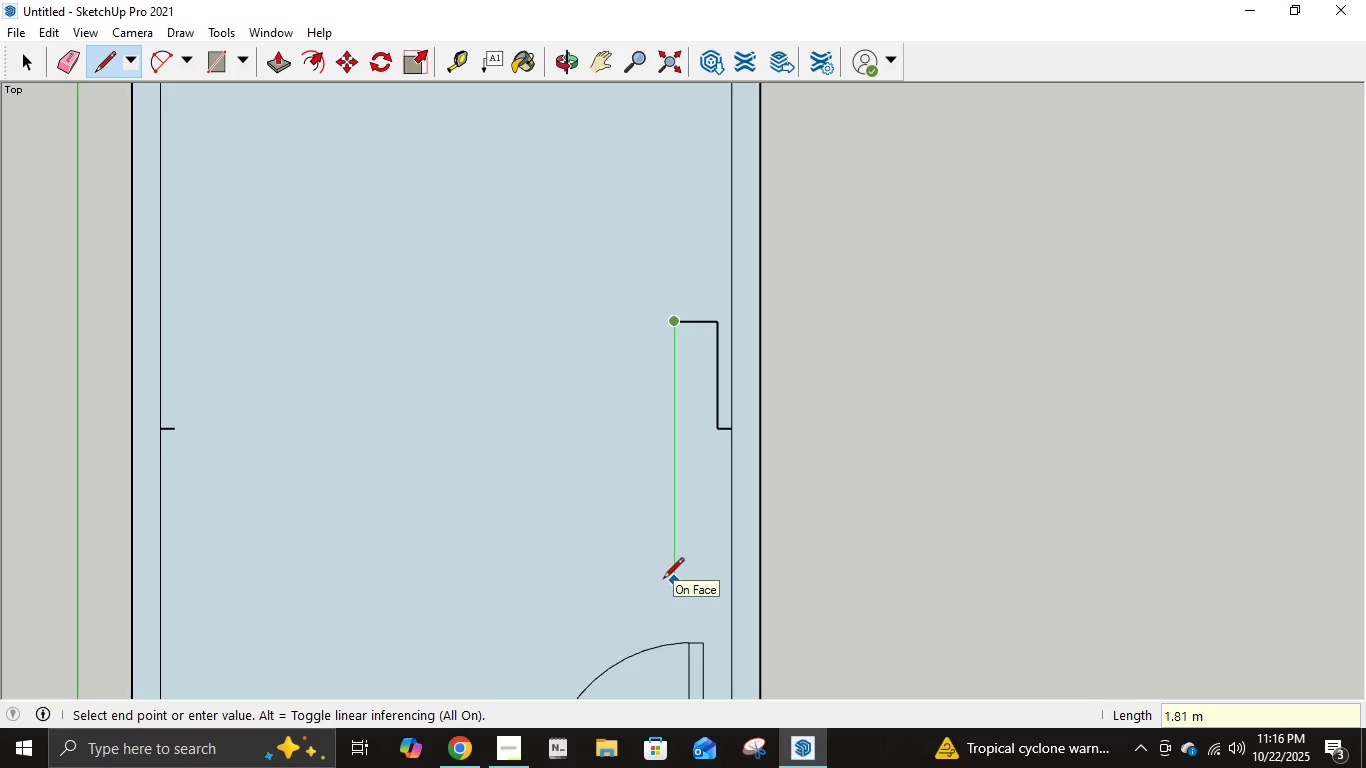 
key(Numpad1)
 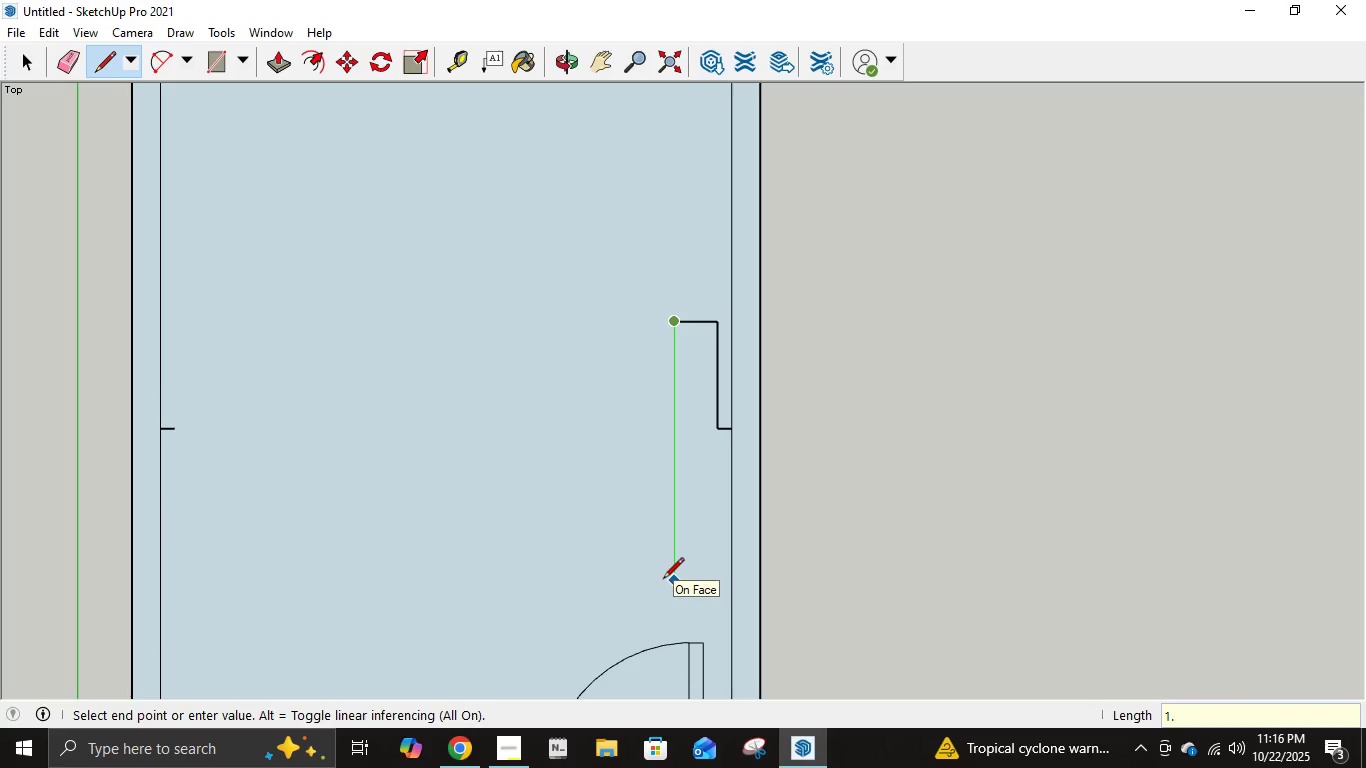 
key(NumpadDecimal)
 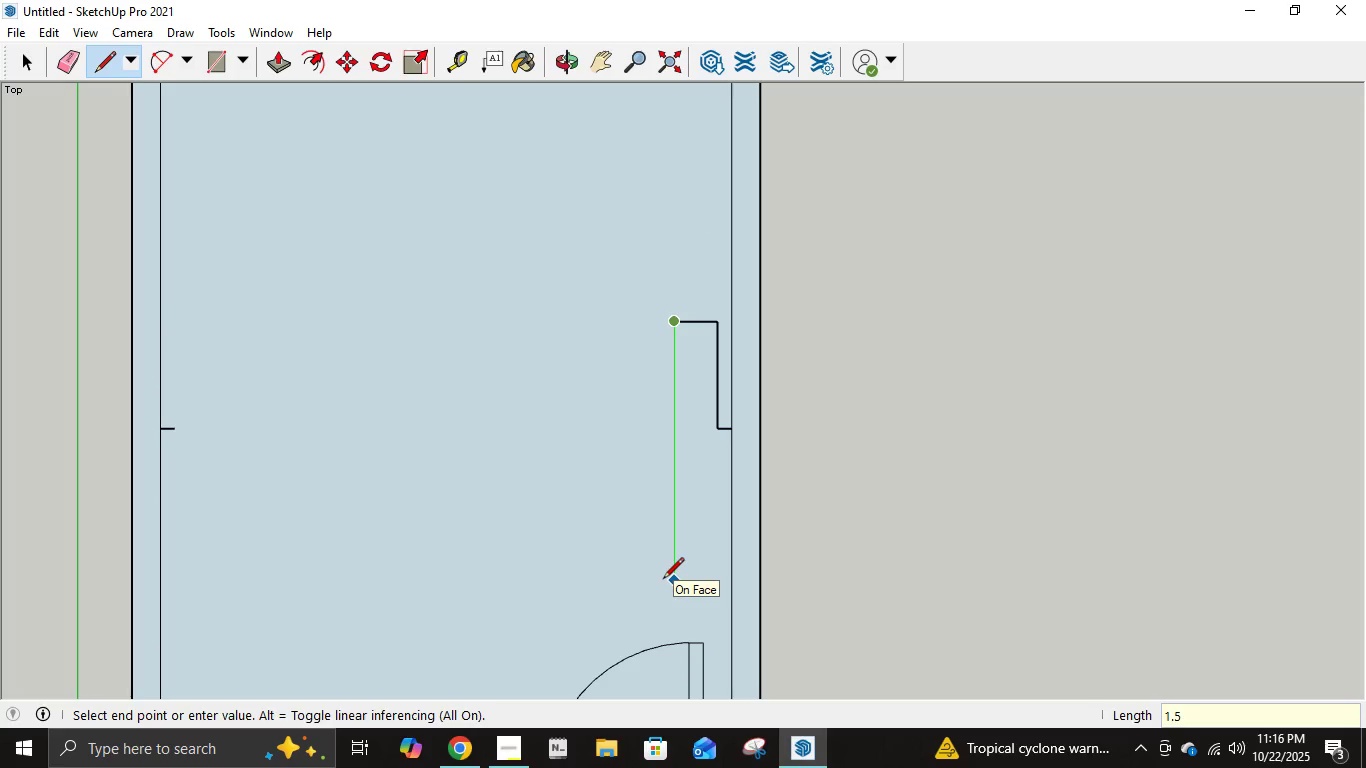 
key(Numpad5)
 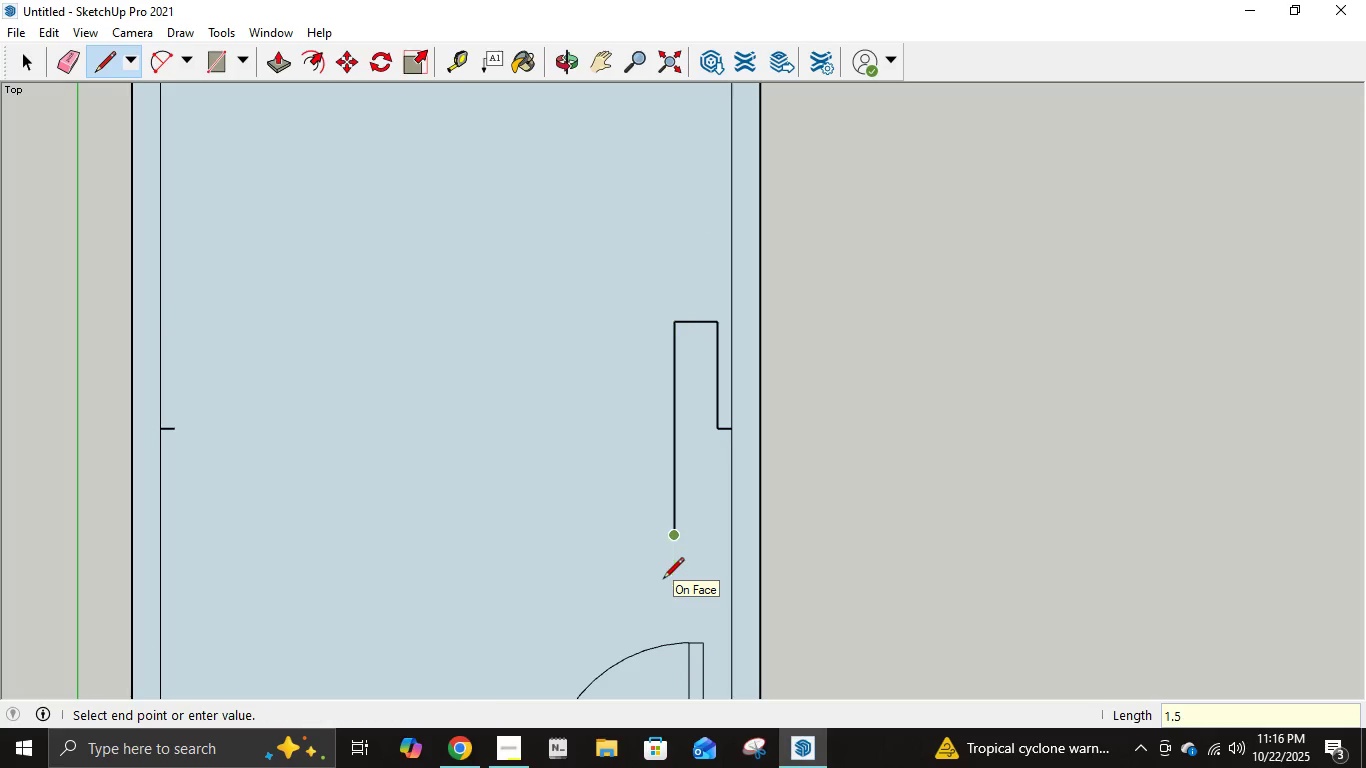 
key(NumpadEnter)
 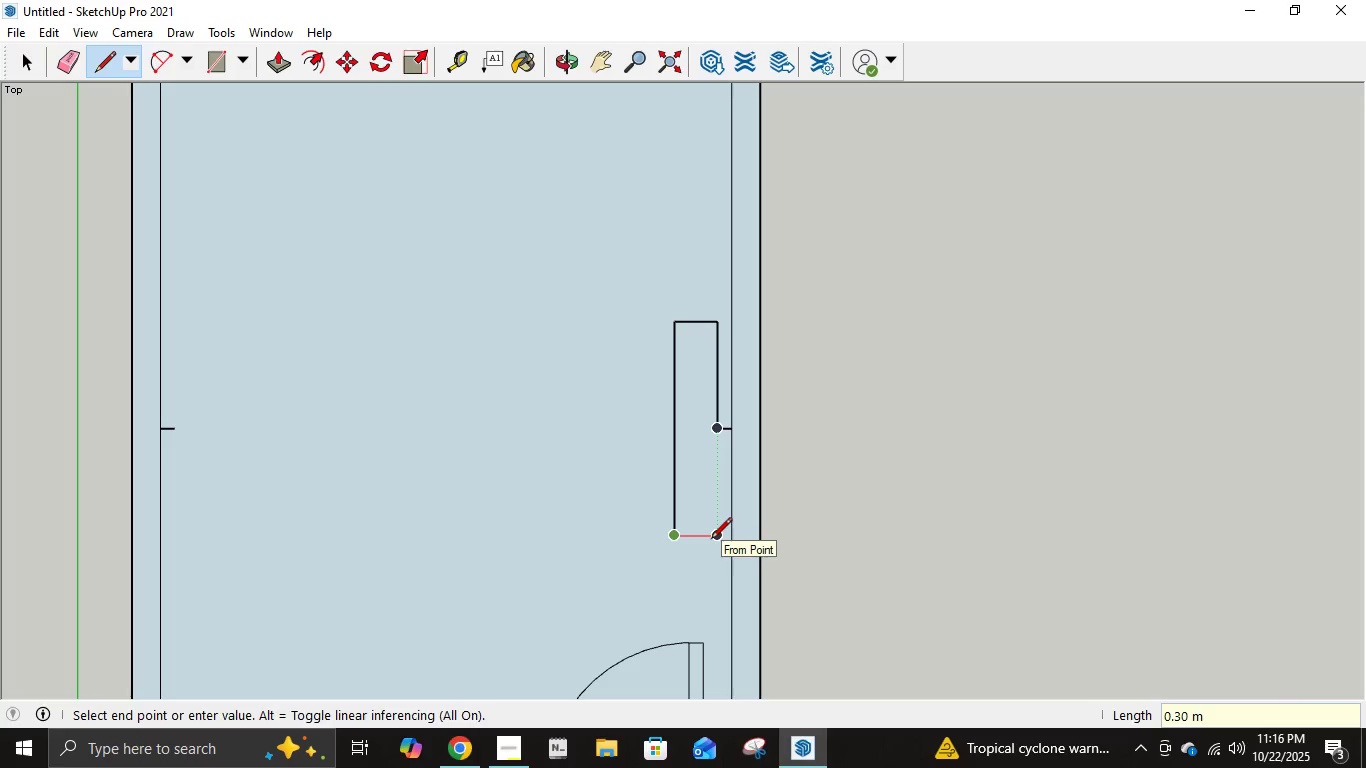 
left_click([711, 540])
 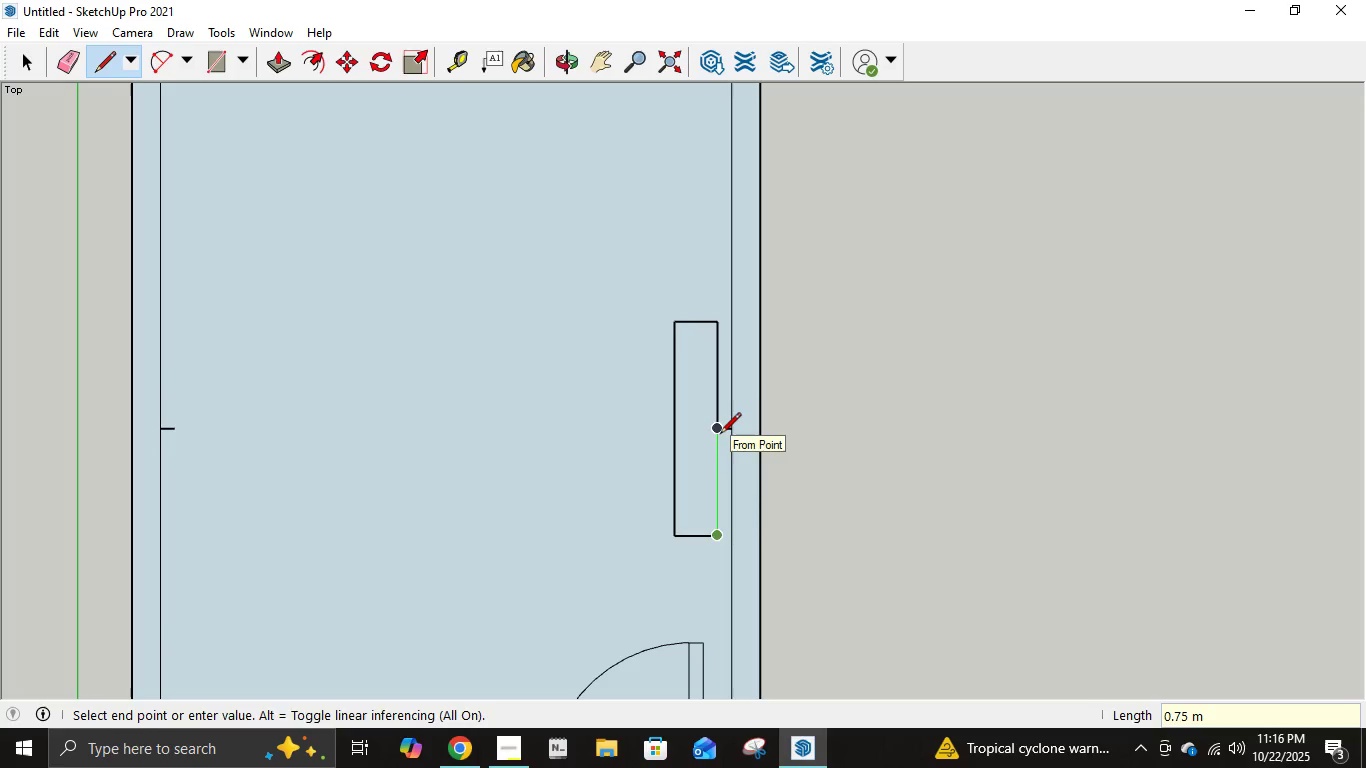 
left_click([720, 435])
 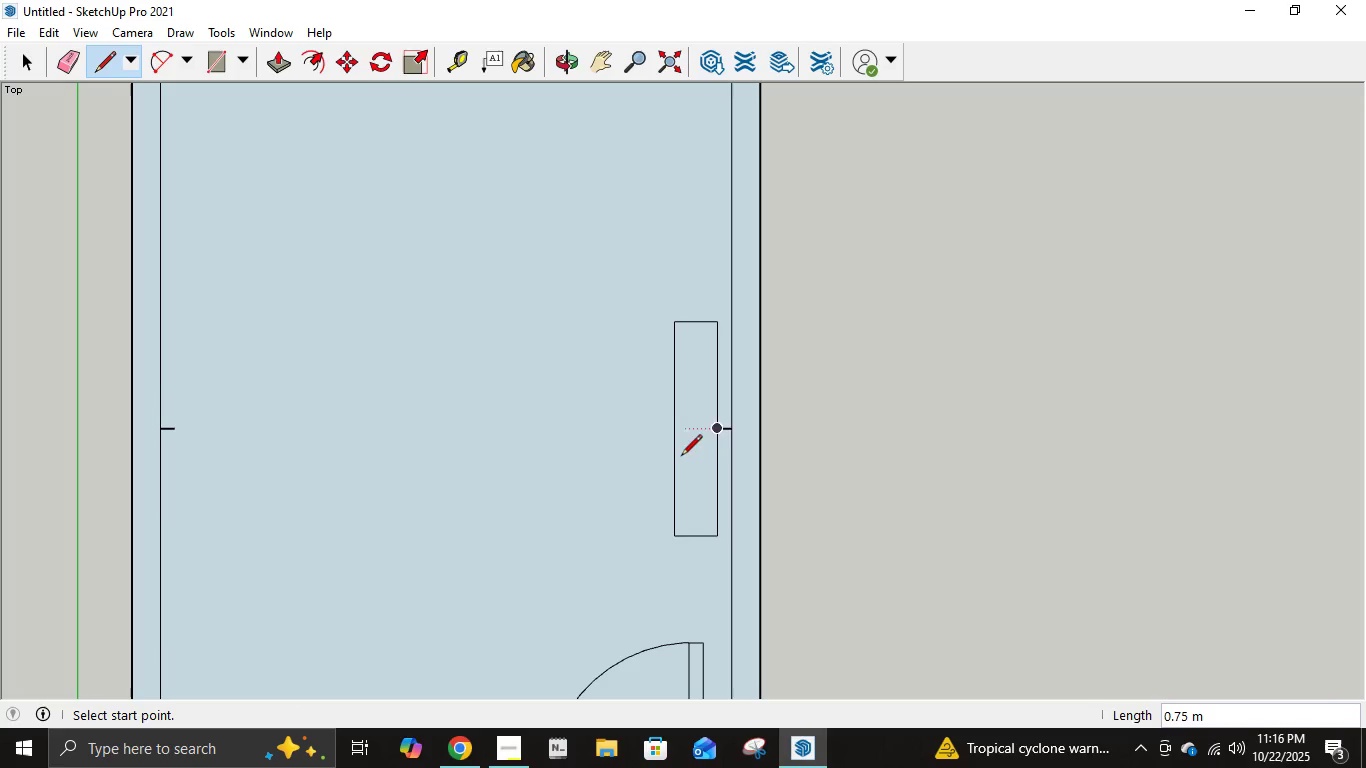 
key(E)
 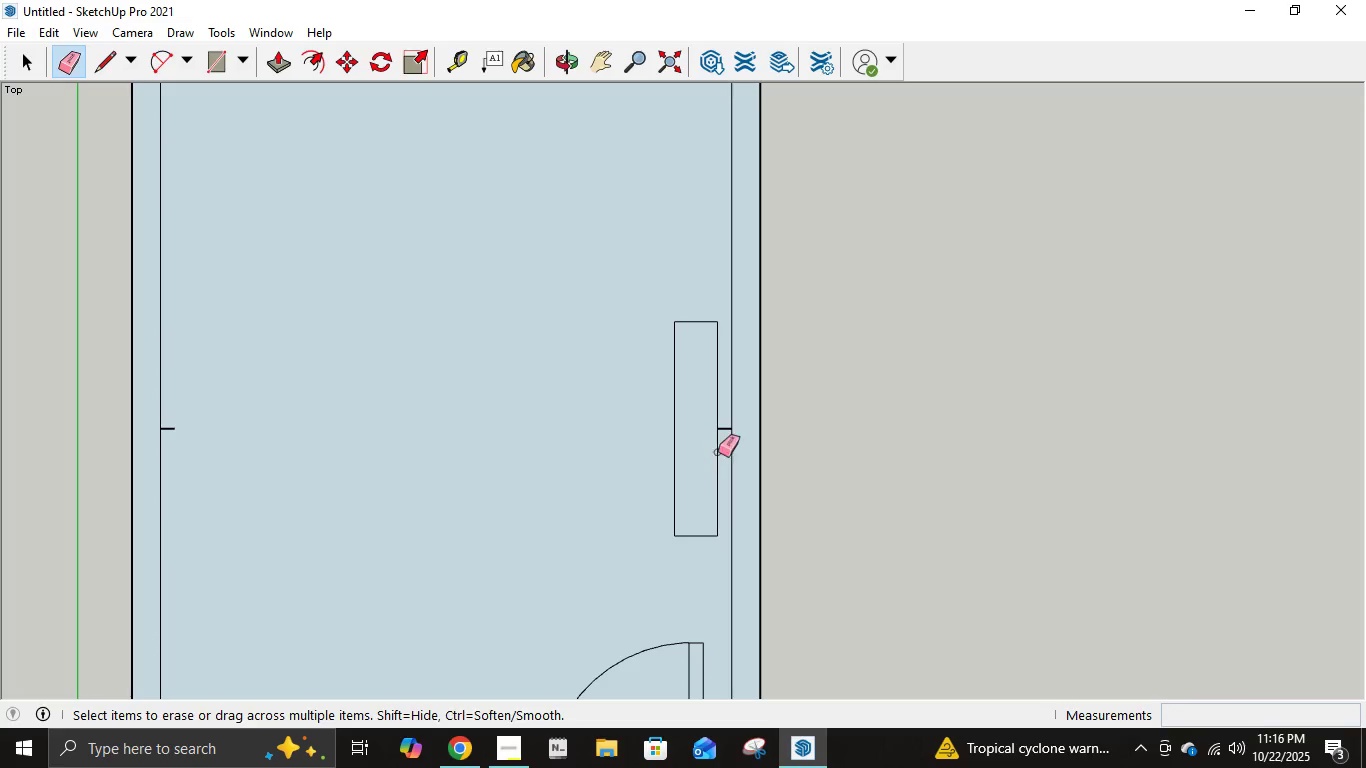 
wait(5.2)
 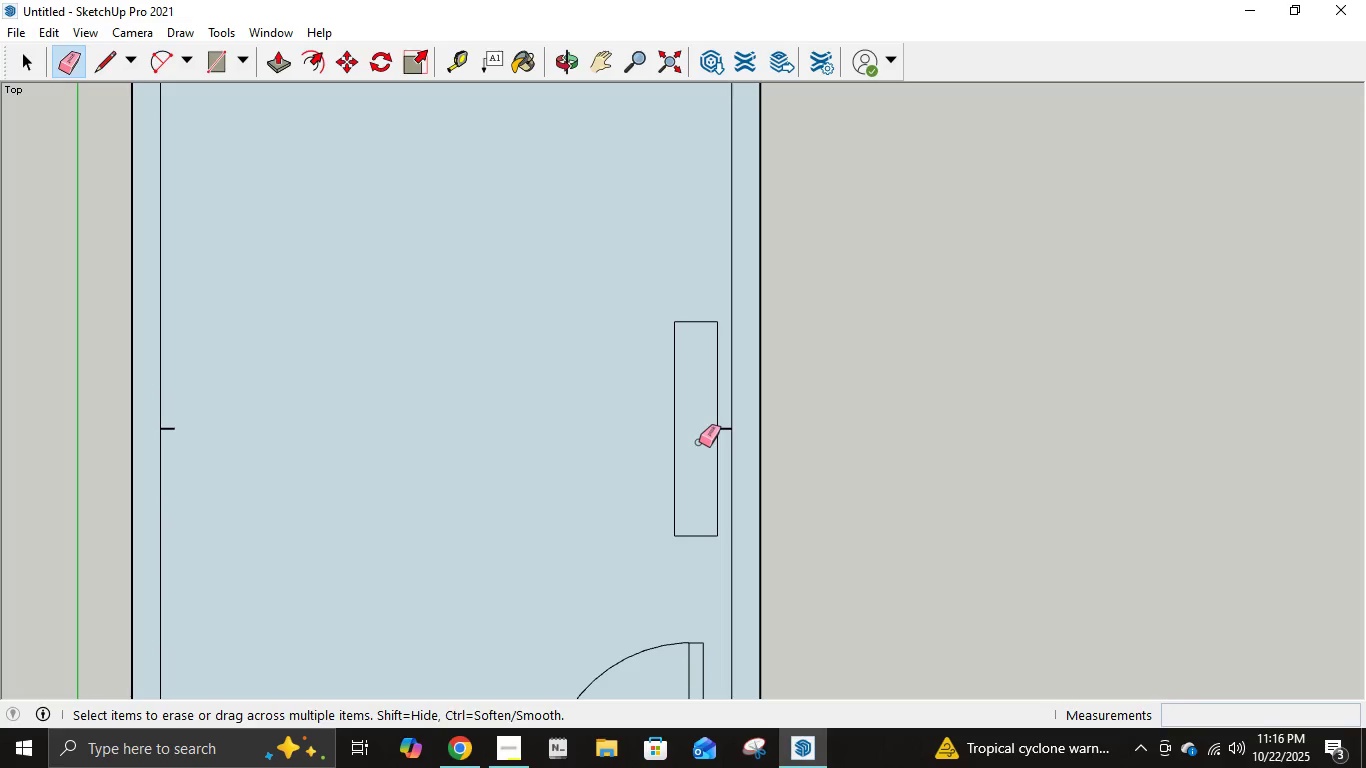 
left_click([724, 427])
 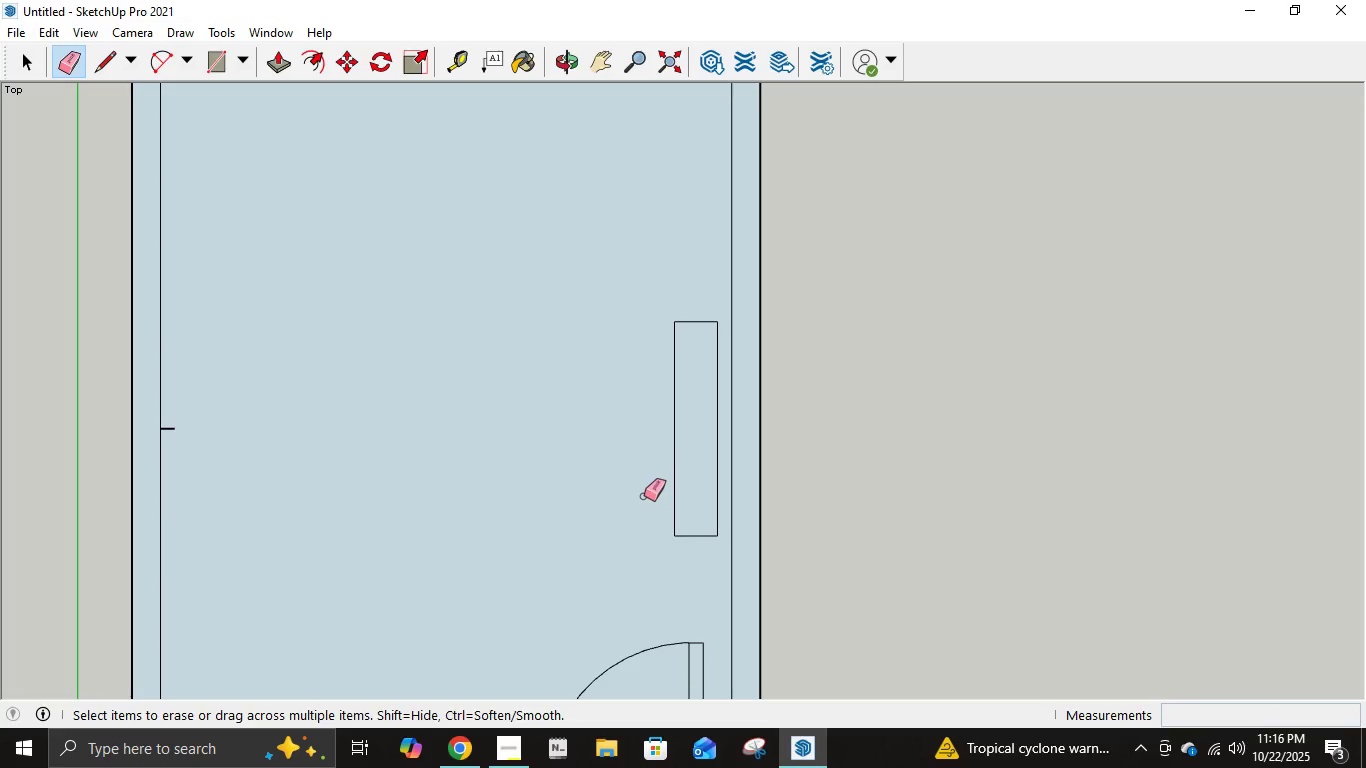 
scroll: coordinate [644, 496], scroll_direction: down, amount: 4.0
 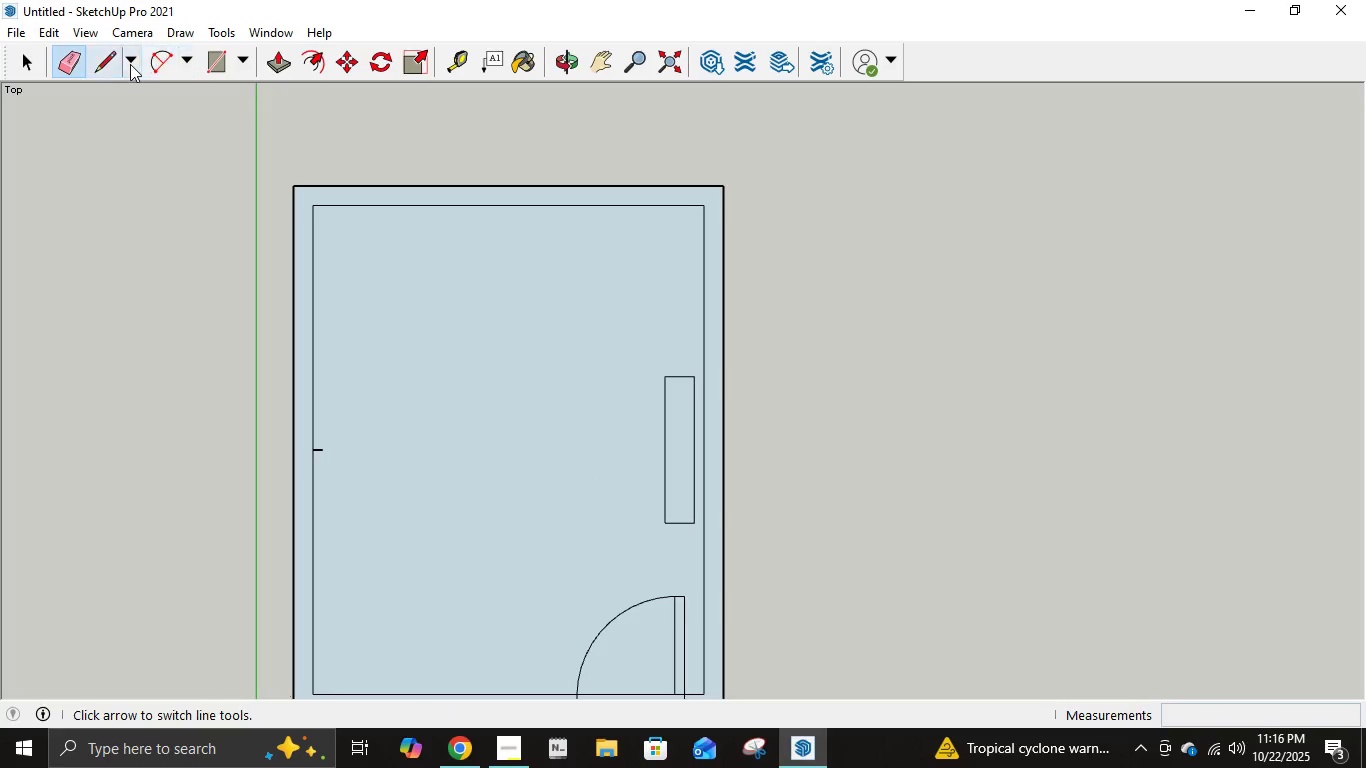 
left_click([104, 65])
 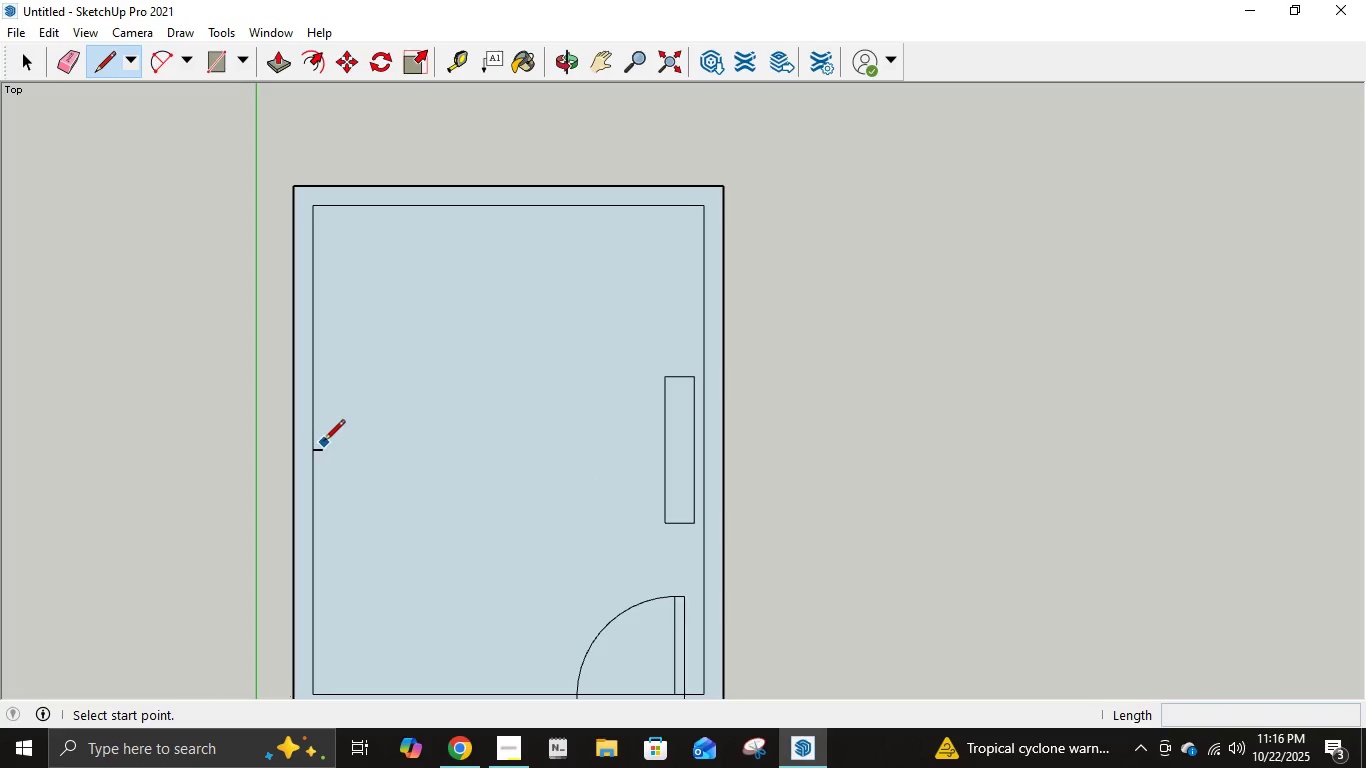 
left_click([323, 450])
 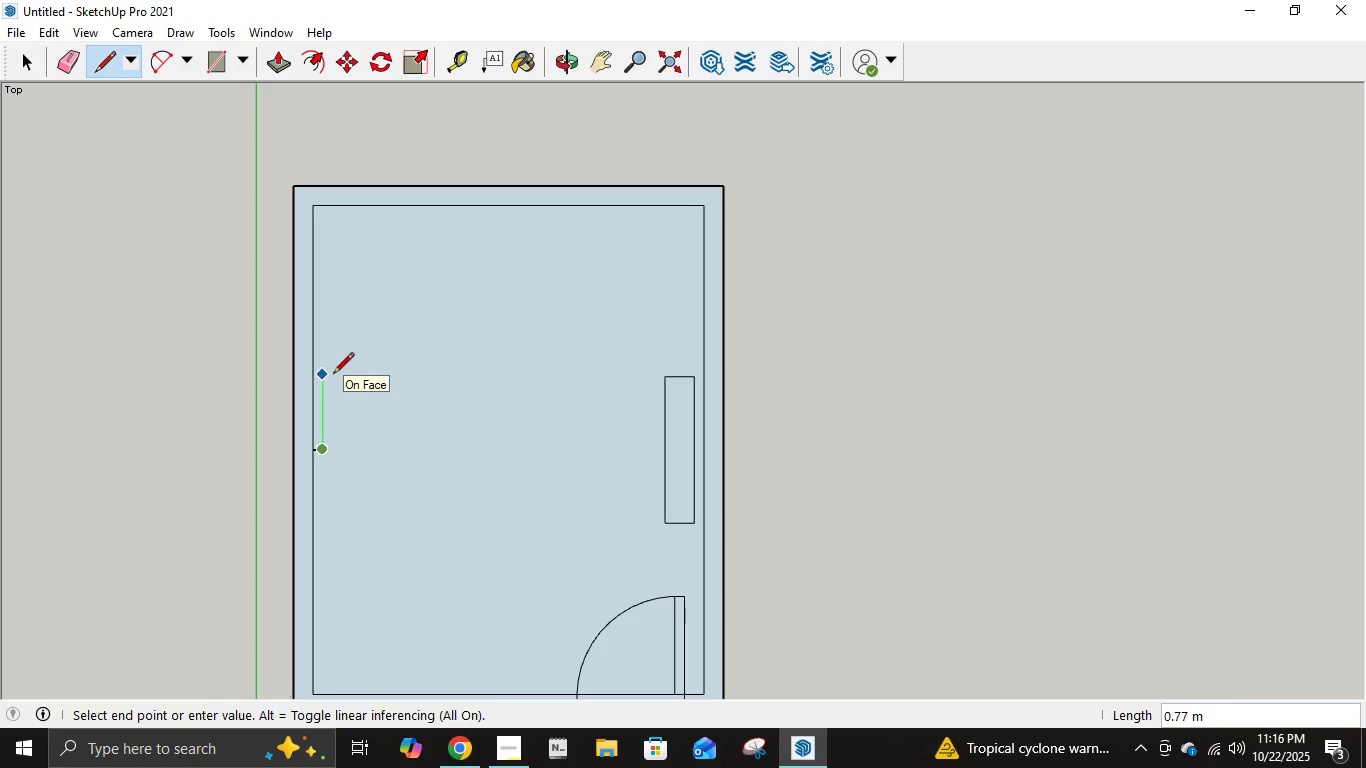 
wait(9.13)
 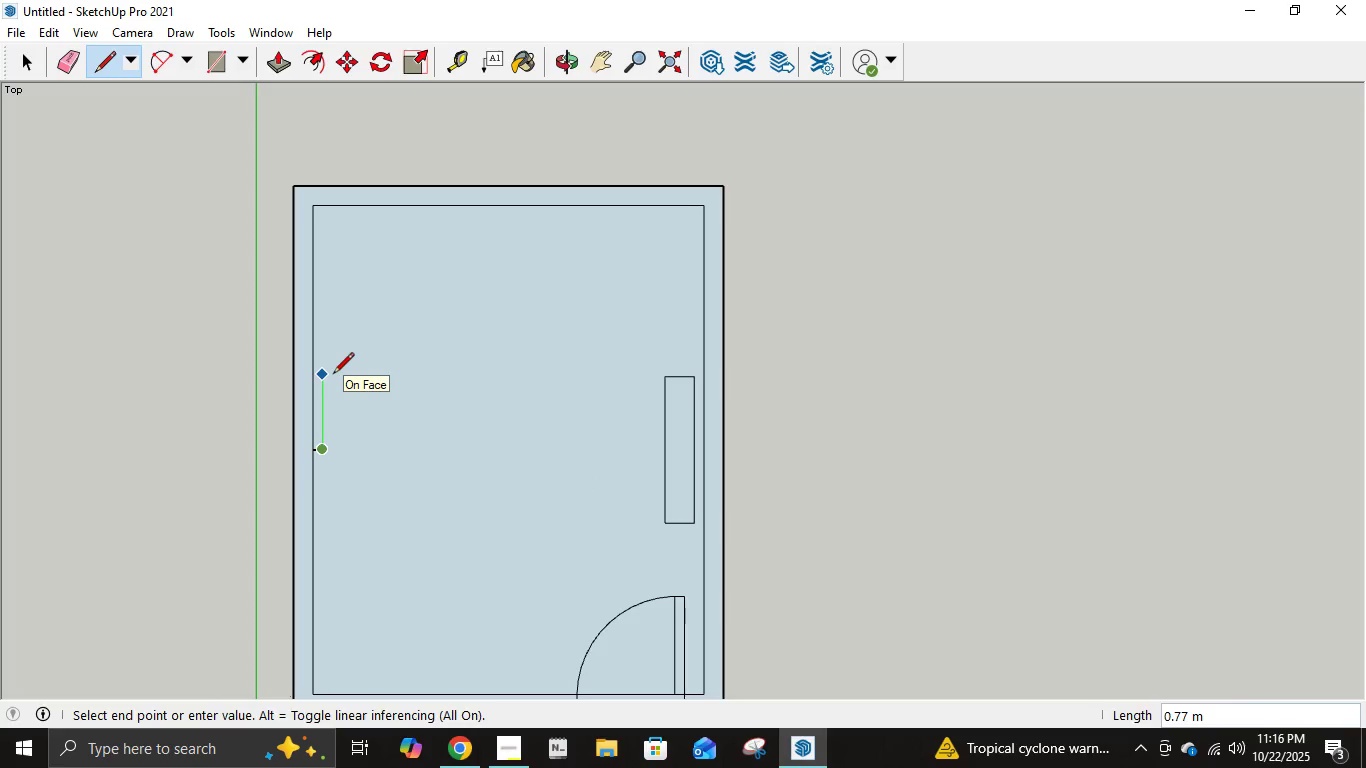 
key(NumpadDecimal)
 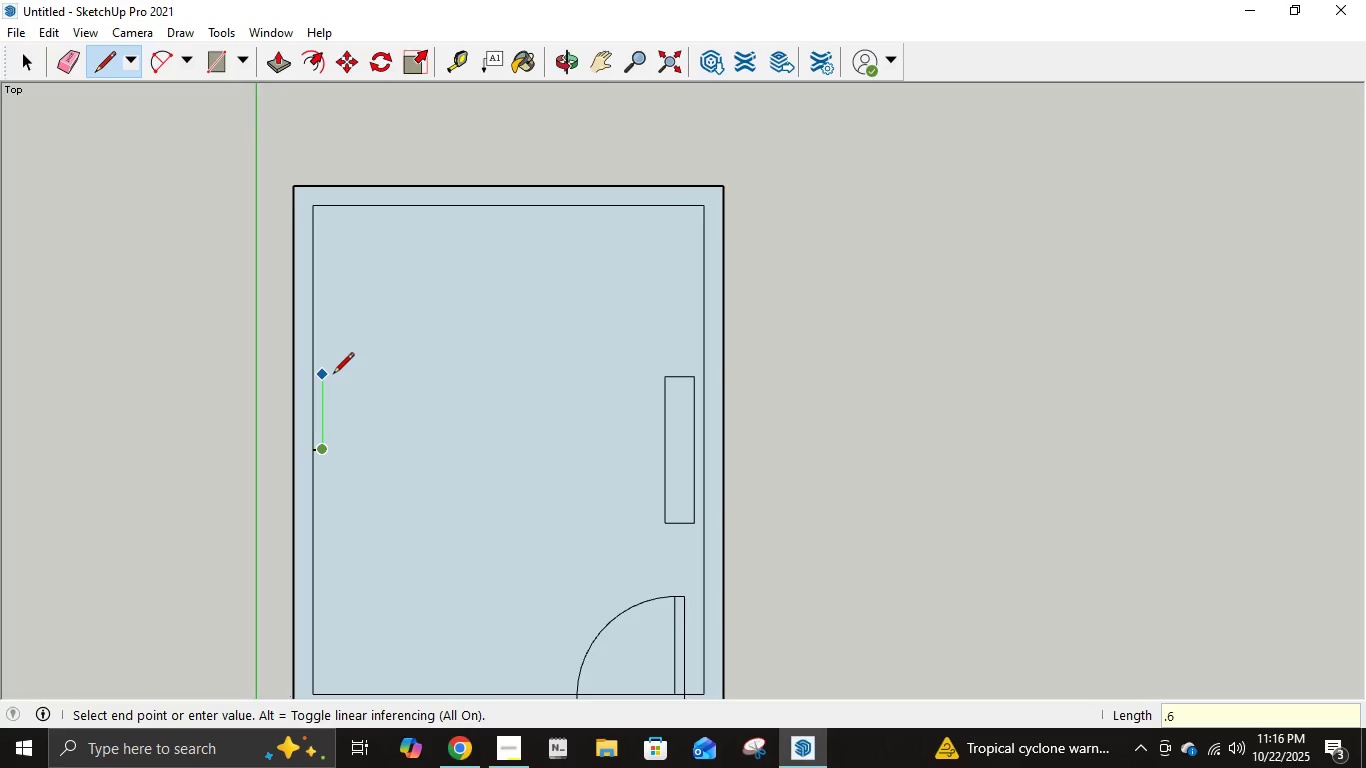 
key(Numpad6)
 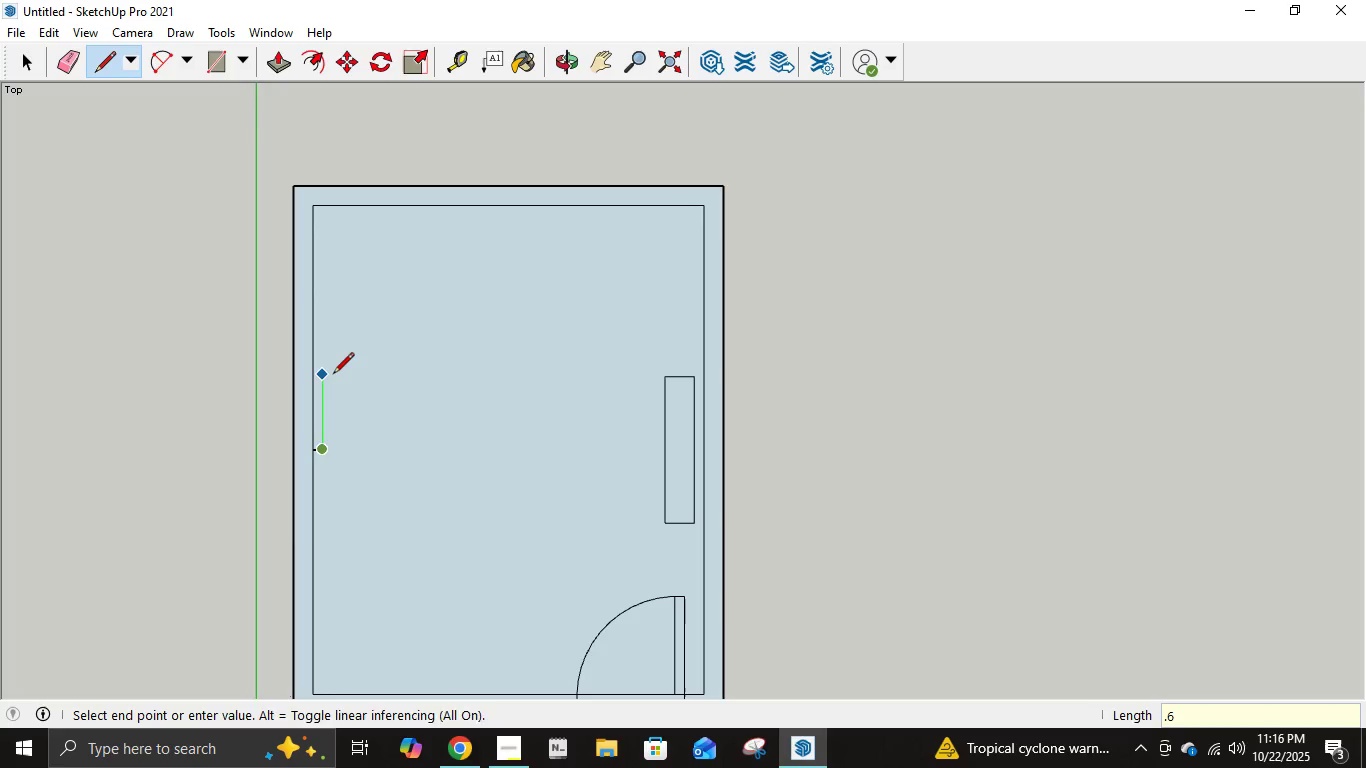 
key(NumpadEnter)
 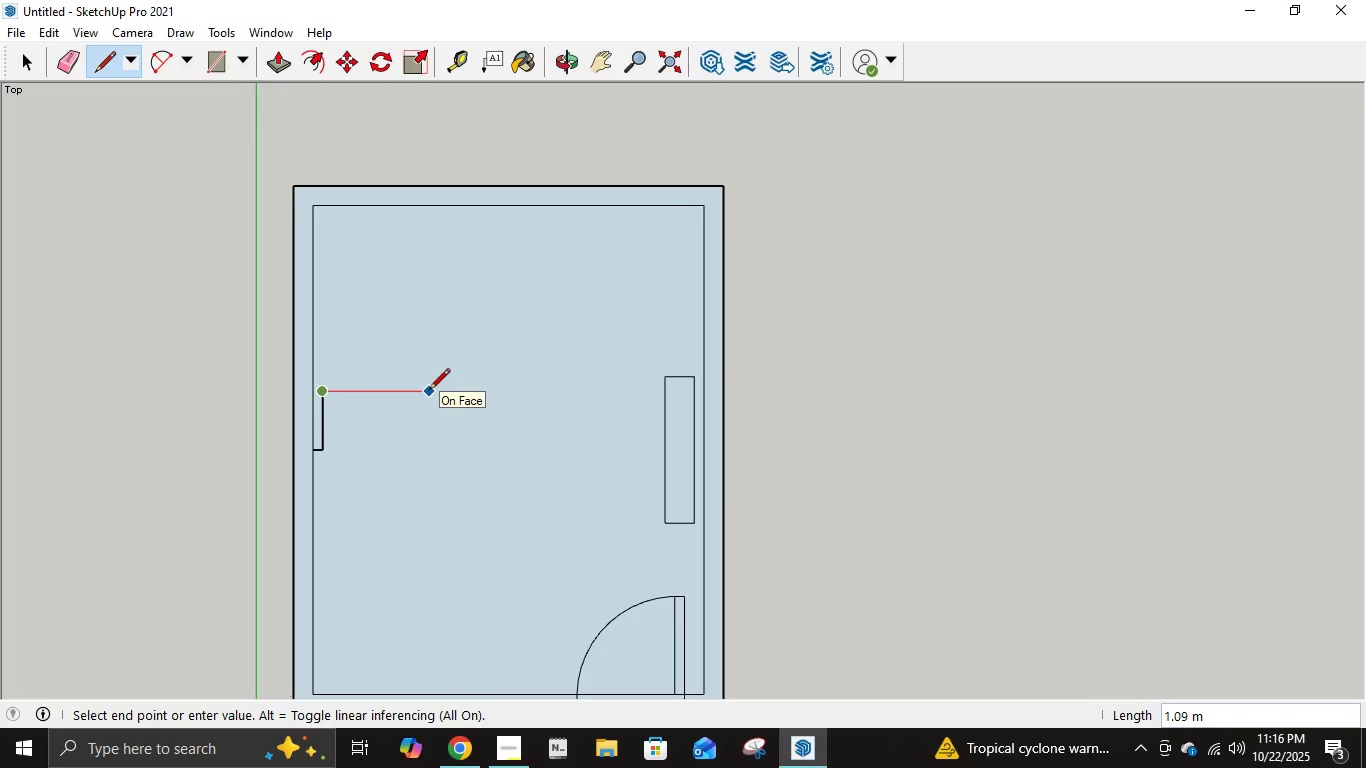 
wait(7.16)
 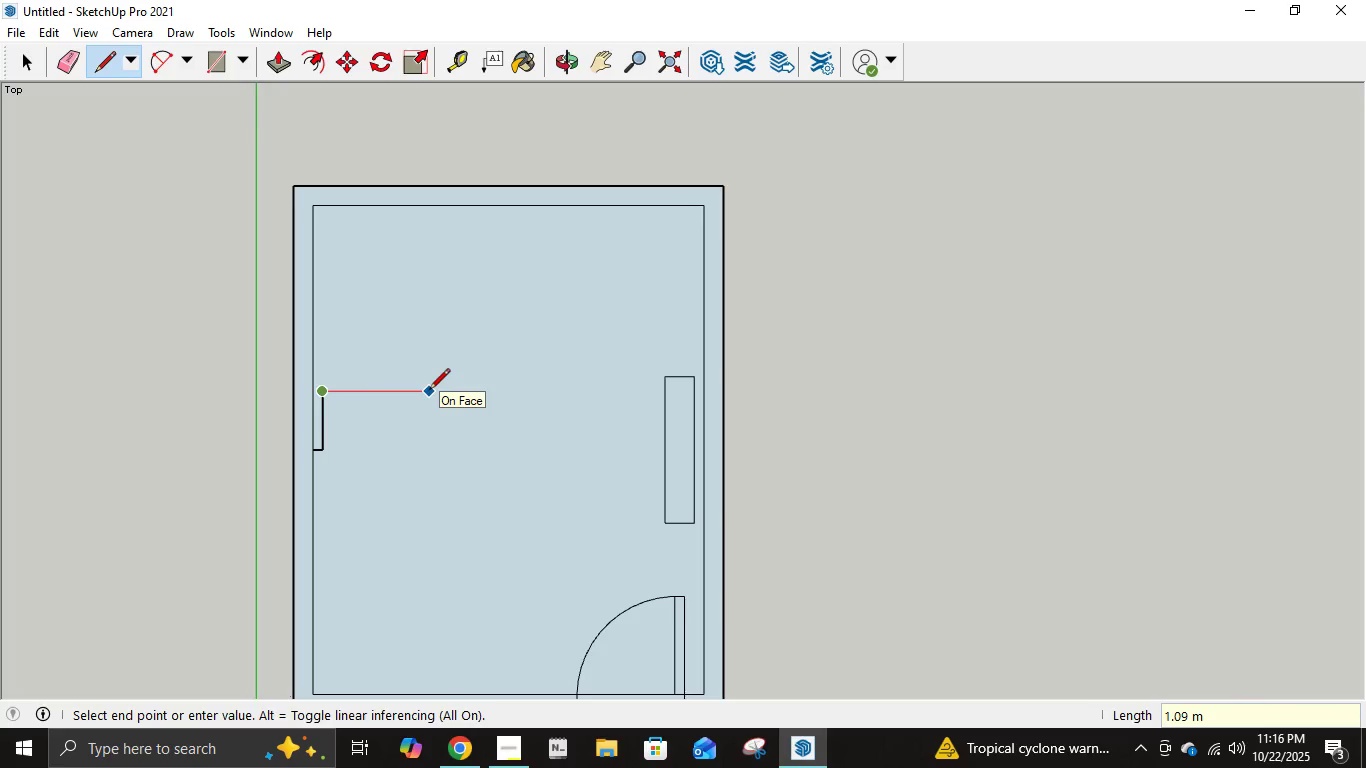 
key(Control+ControlLeft)
 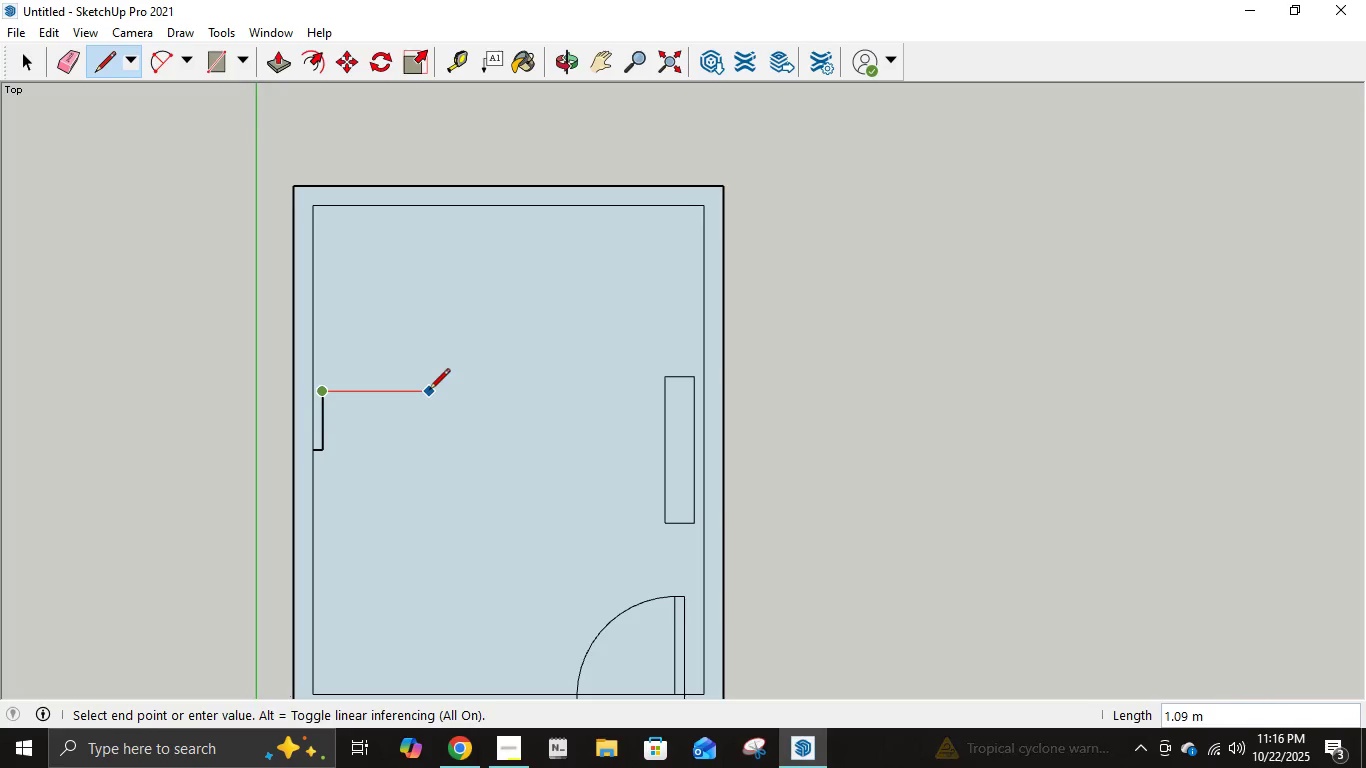 
key(Control+Z)
 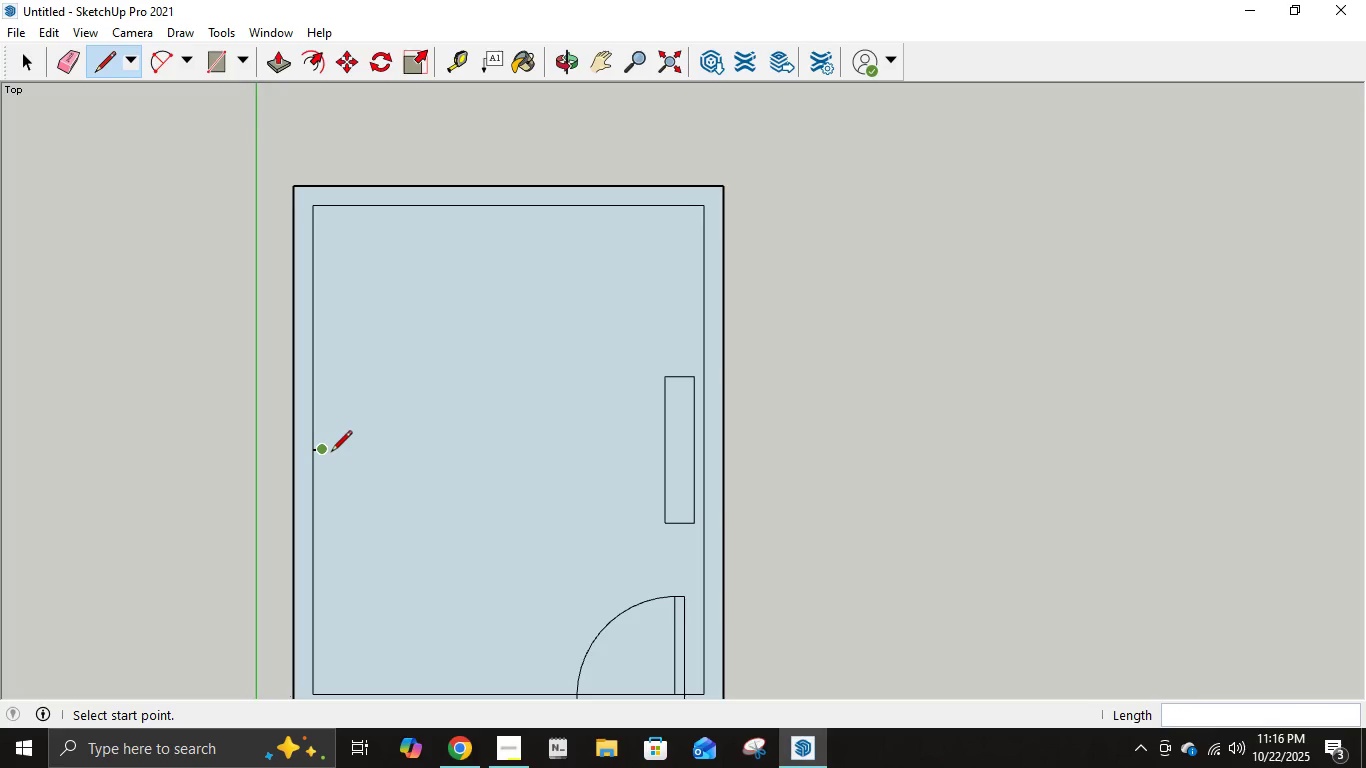 
left_click([331, 453])
 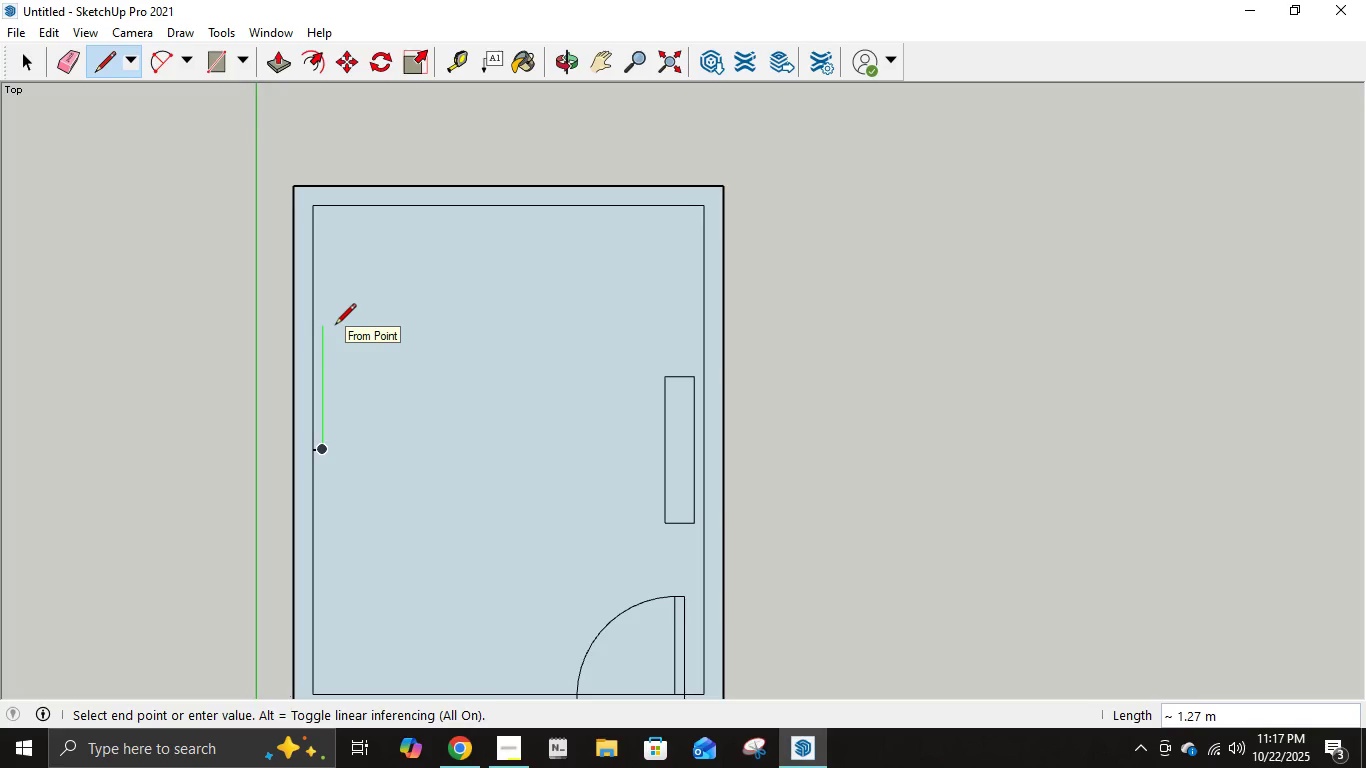 
key(Numpad1)
 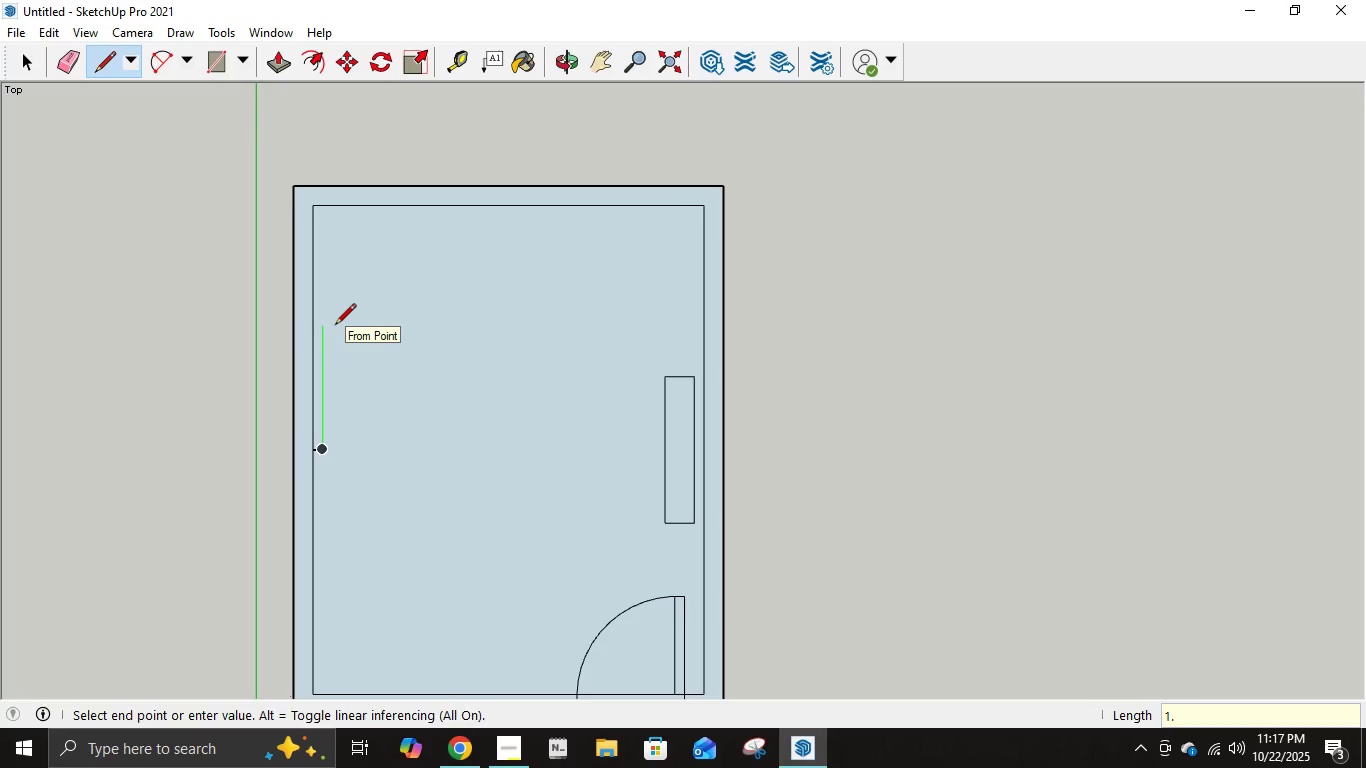 
key(NumpadDecimal)
 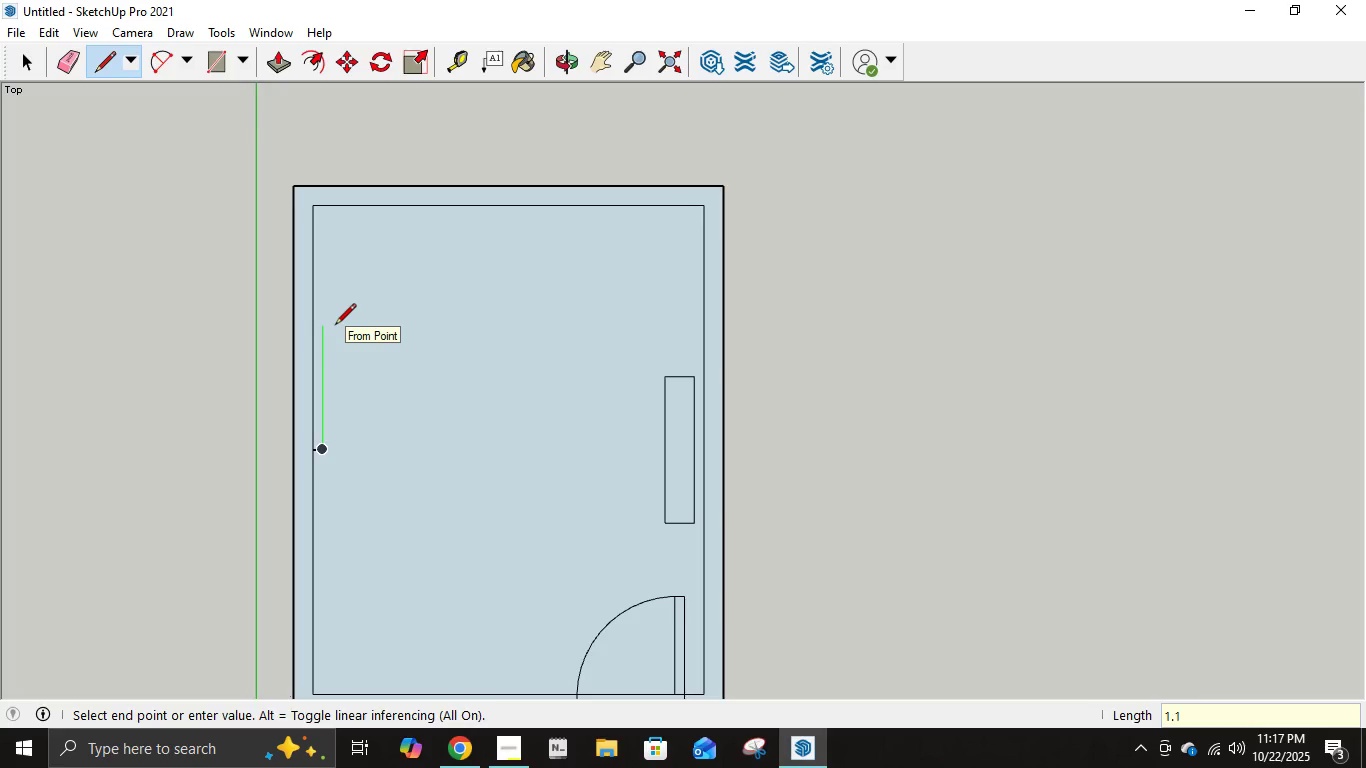 
key(Numpad1)
 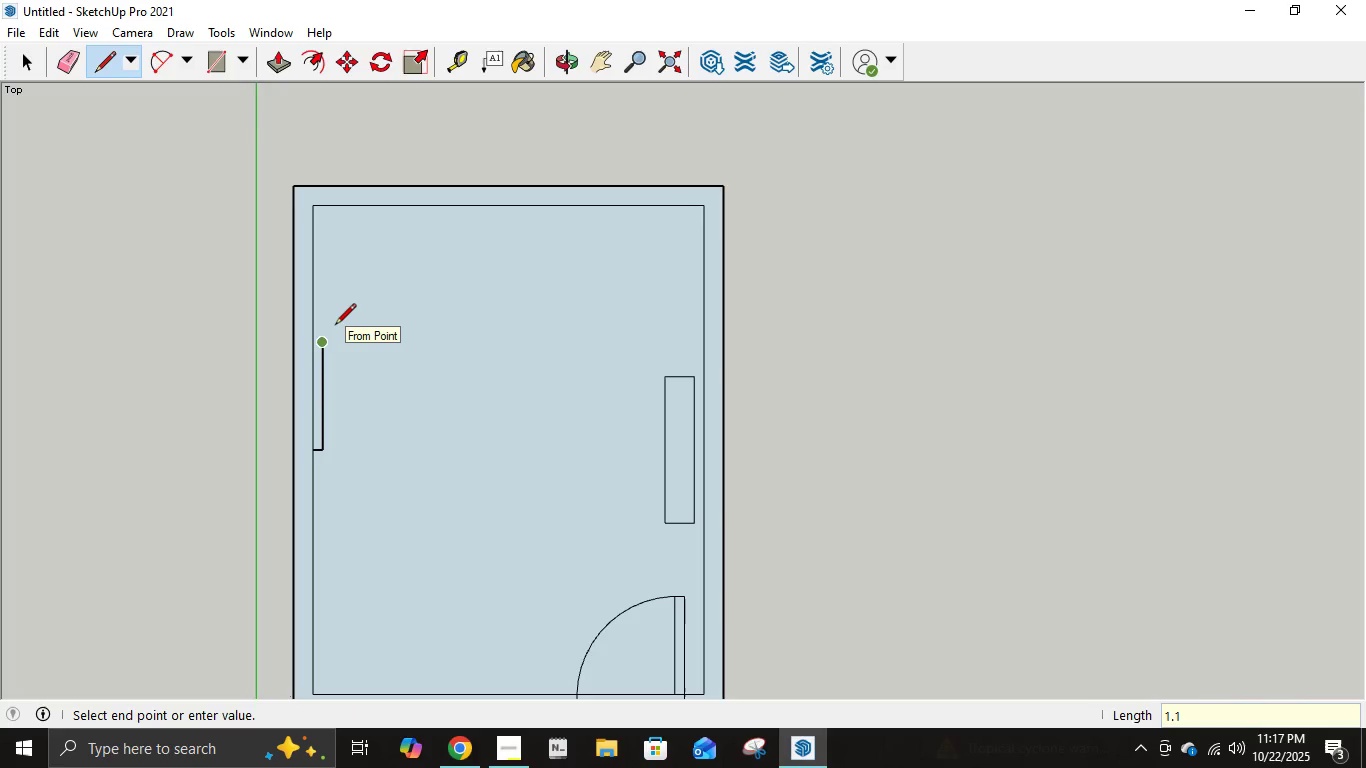 
key(NumpadEnter)
 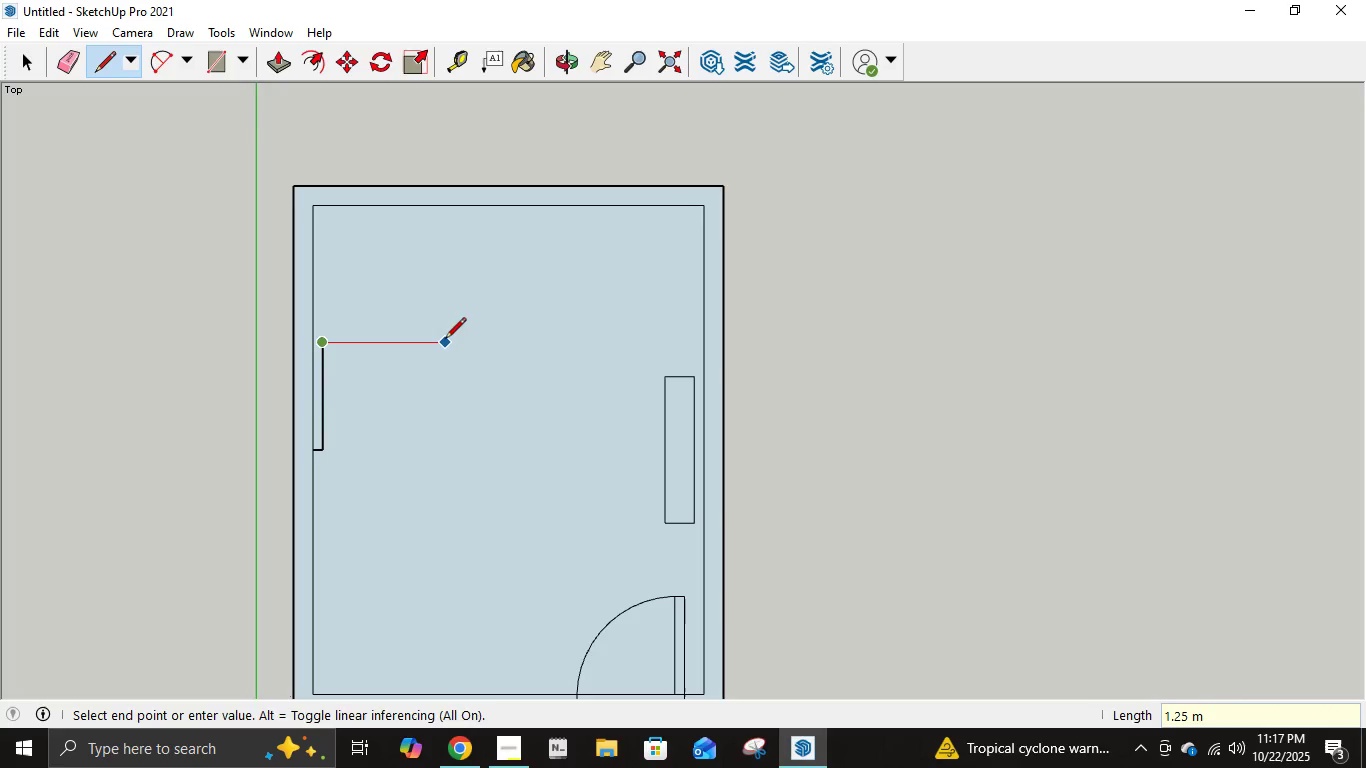 
key(NumpadDecimal)
 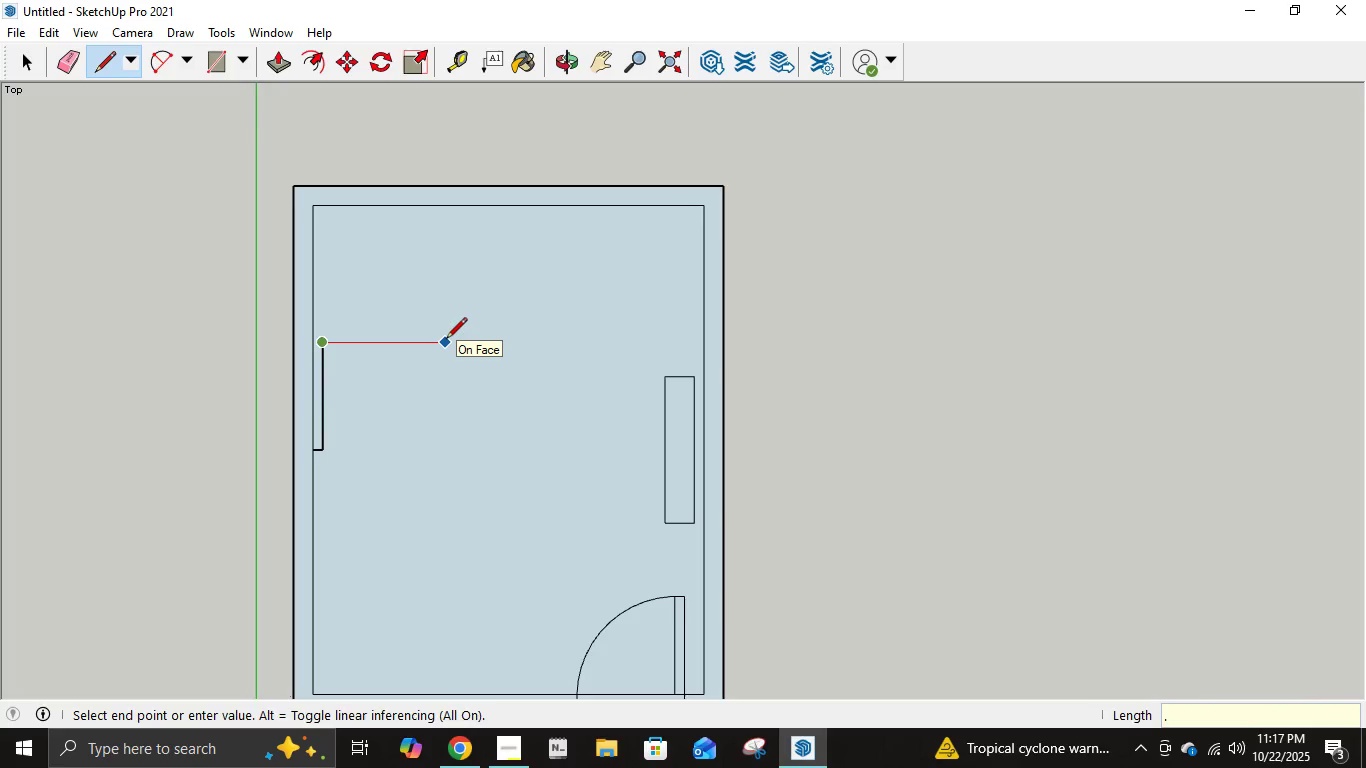 
key(Numpad8)
 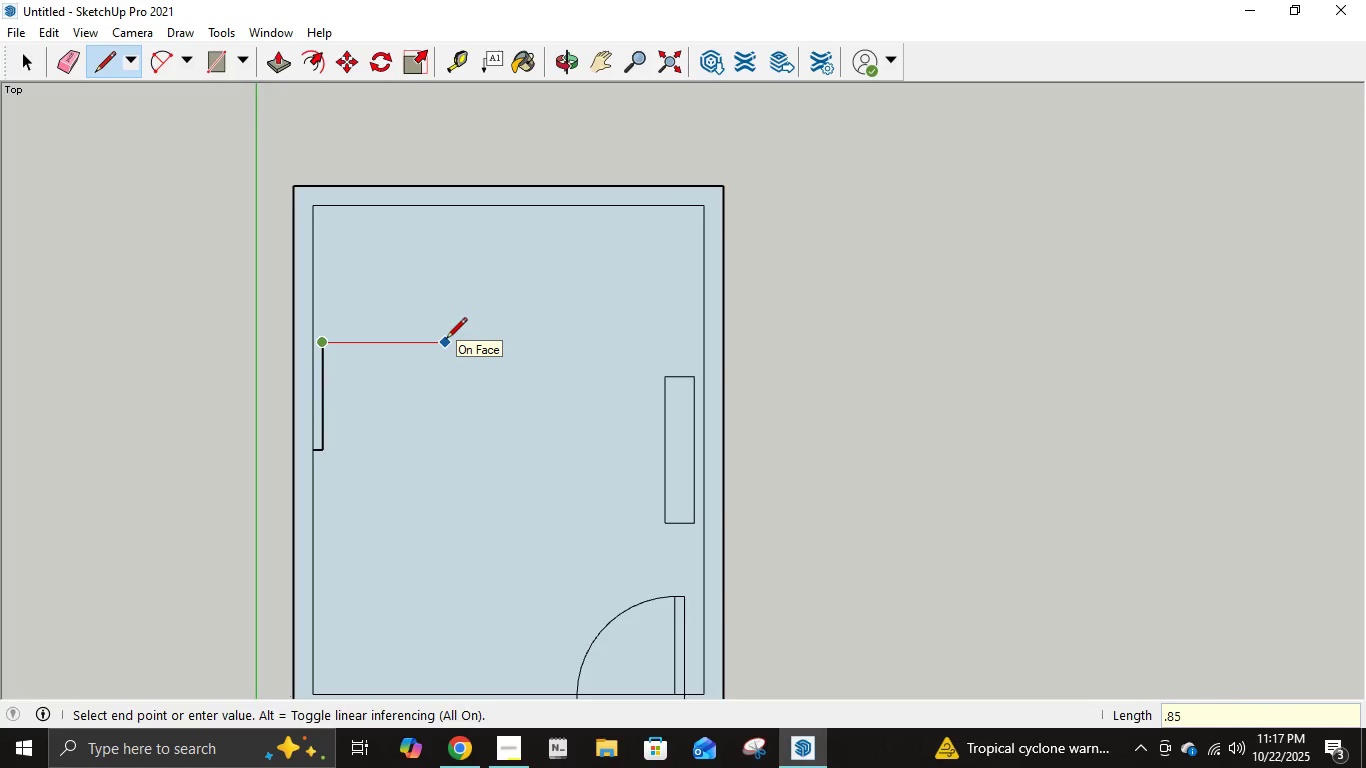 
key(Numpad5)
 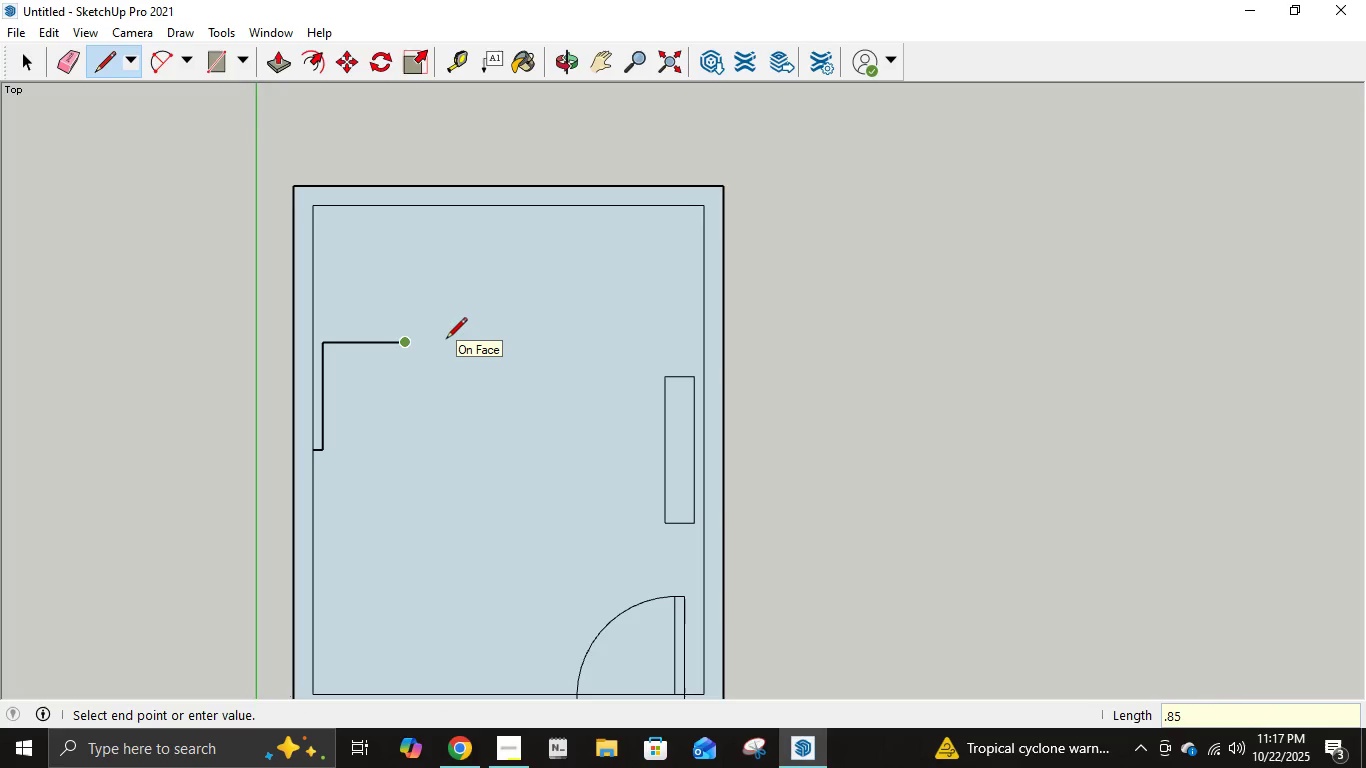 
key(NumpadEnter)
 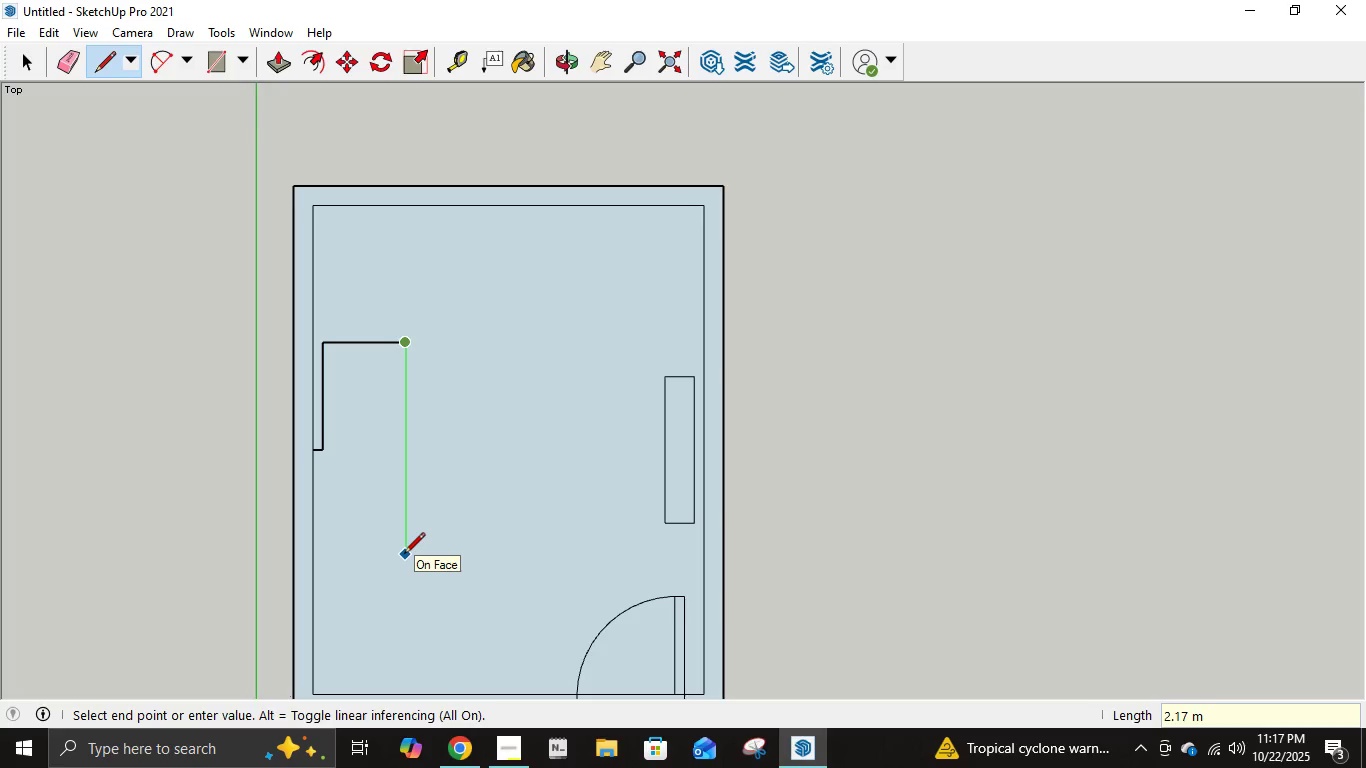 
key(Numpad2)
 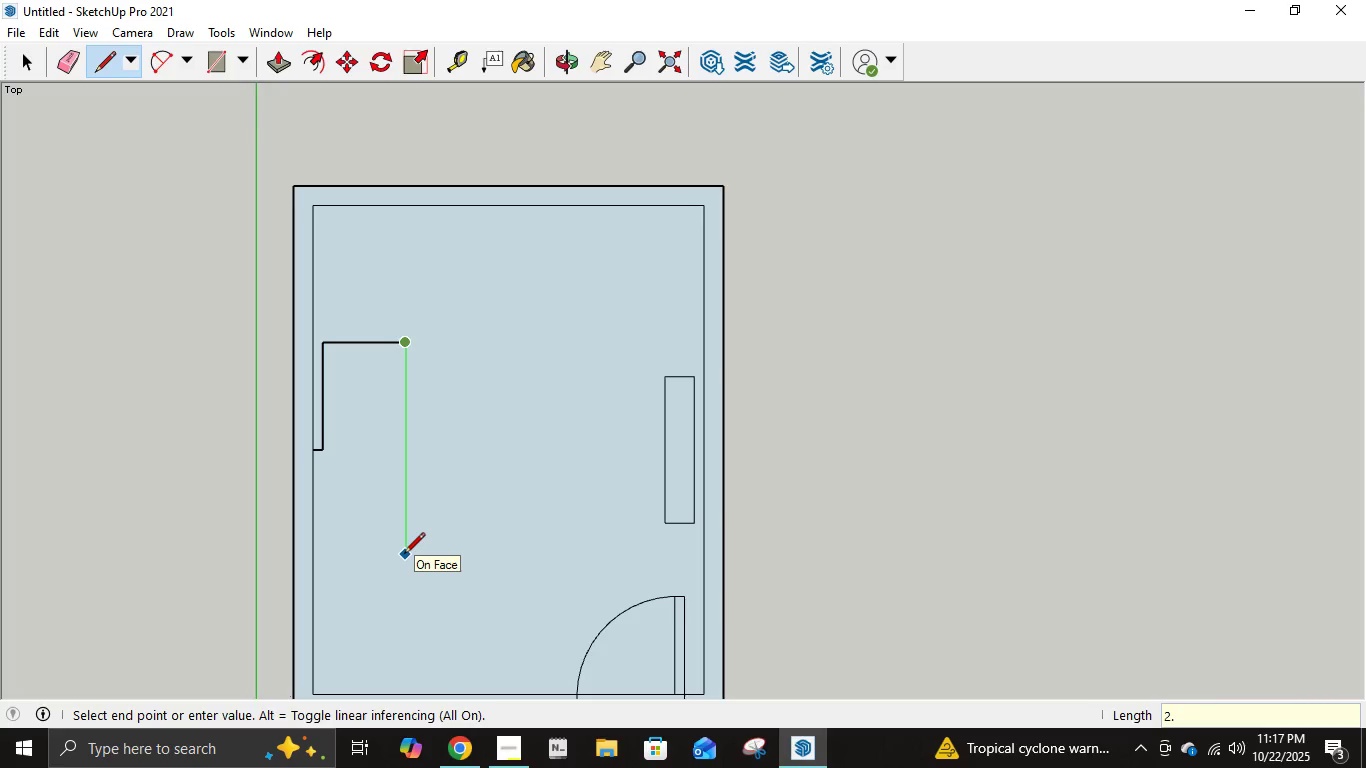 
key(NumpadDecimal)
 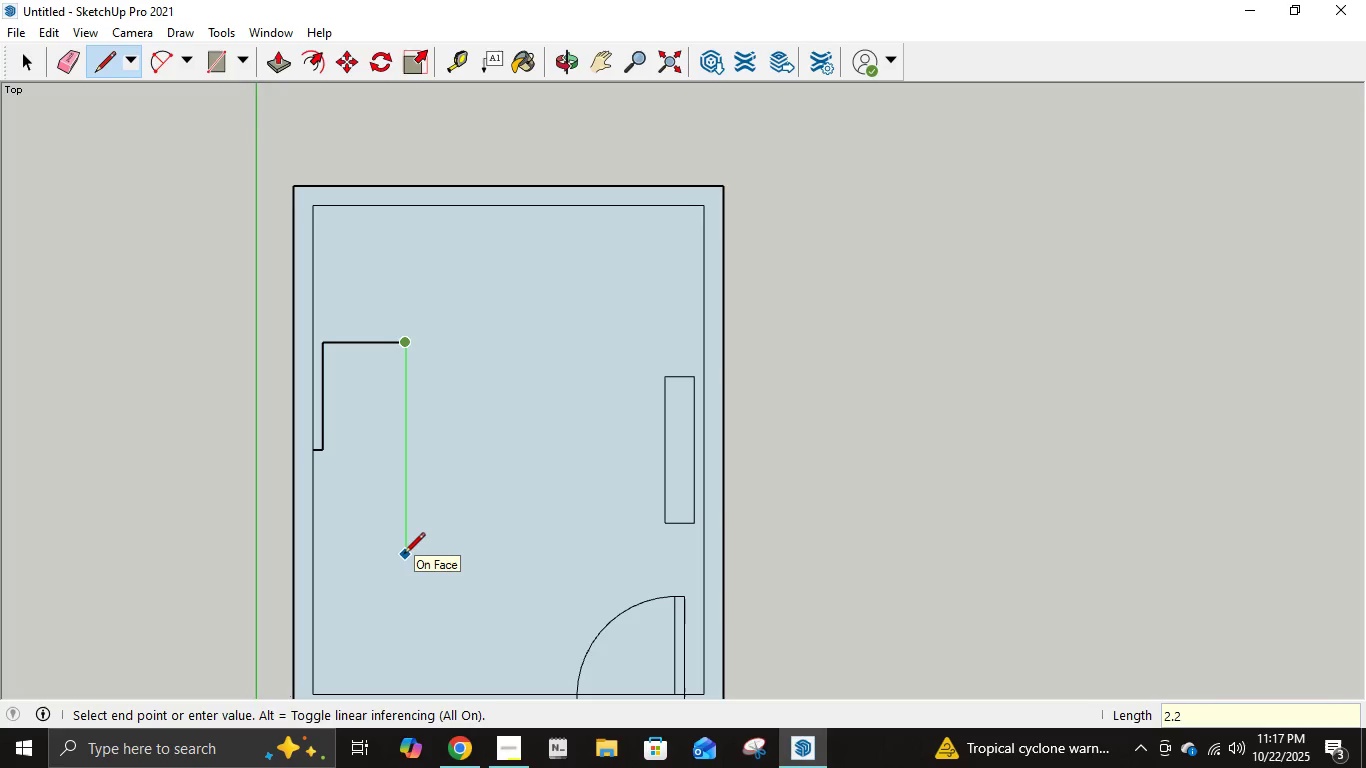 
key(Numpad2)
 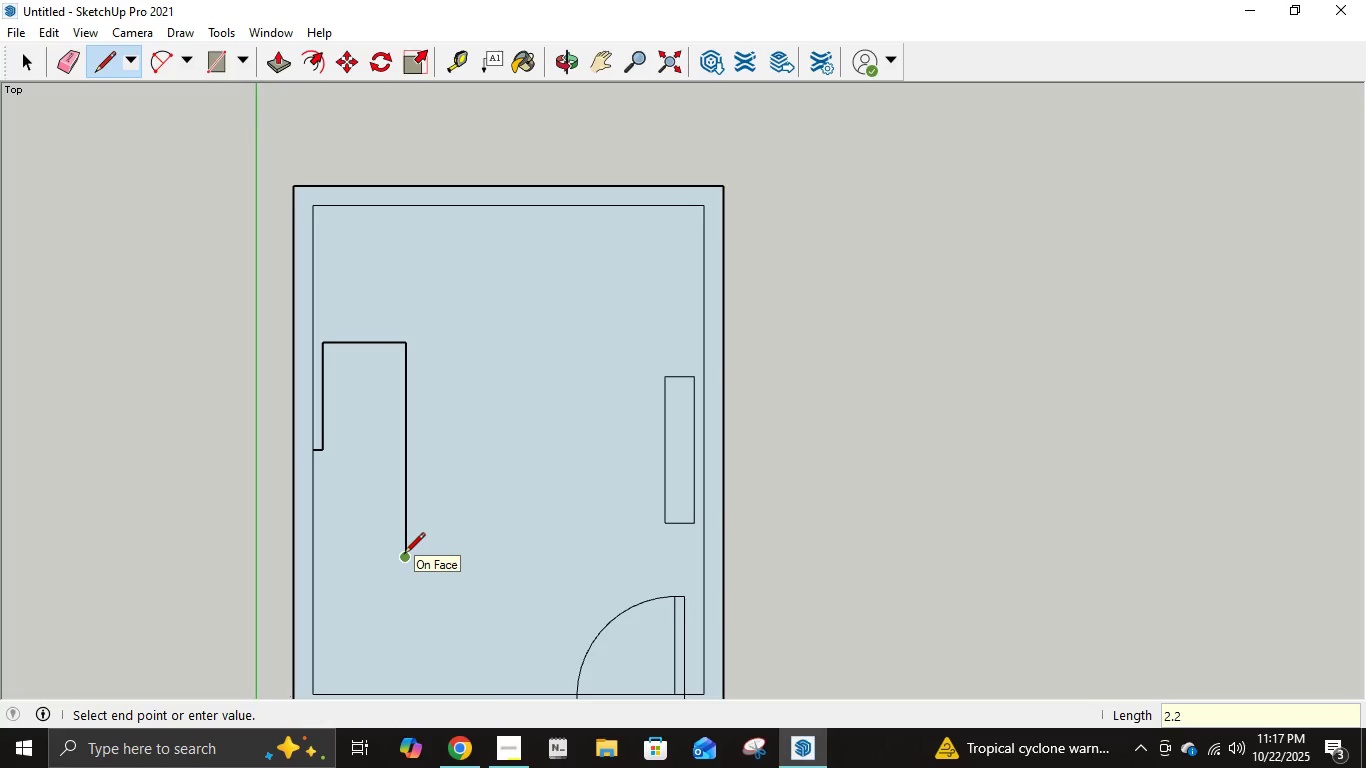 
key(NumpadEnter)
 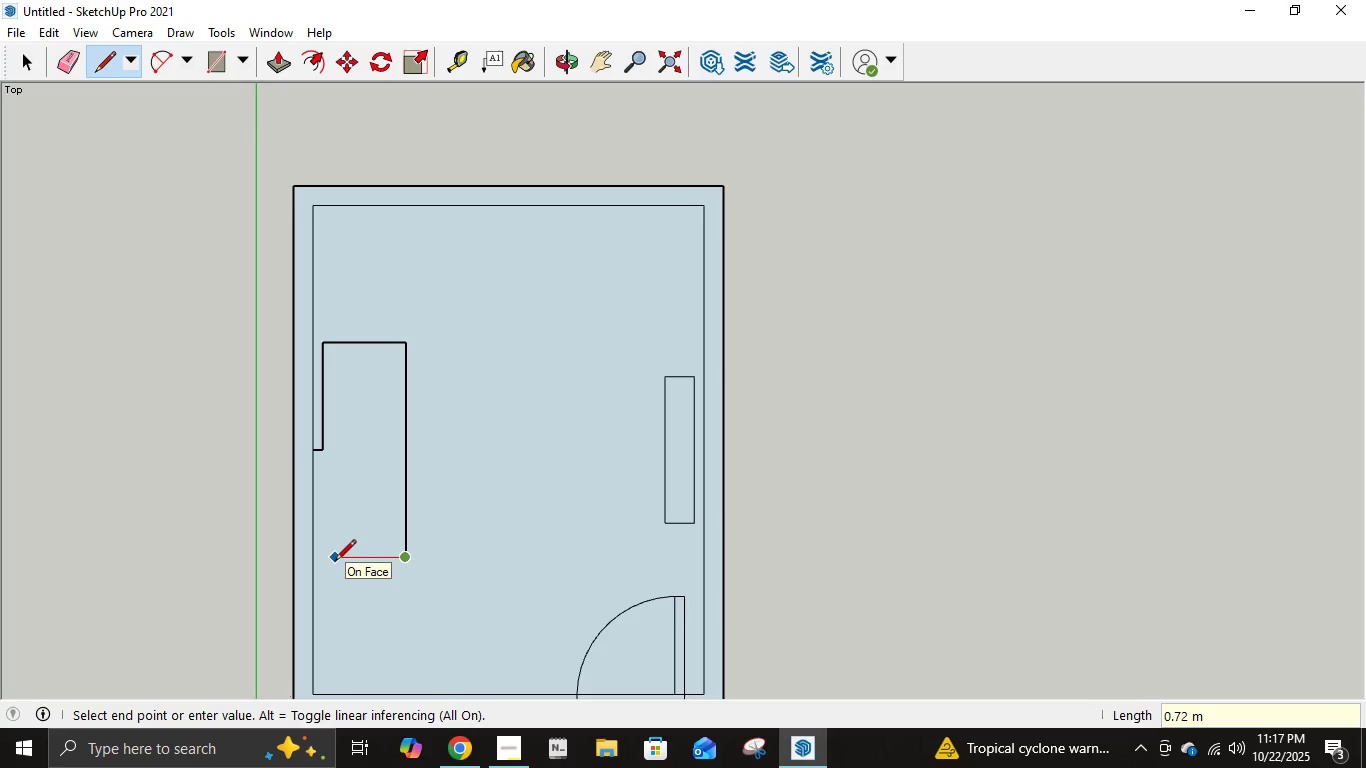 
key(NumpadDecimal)
 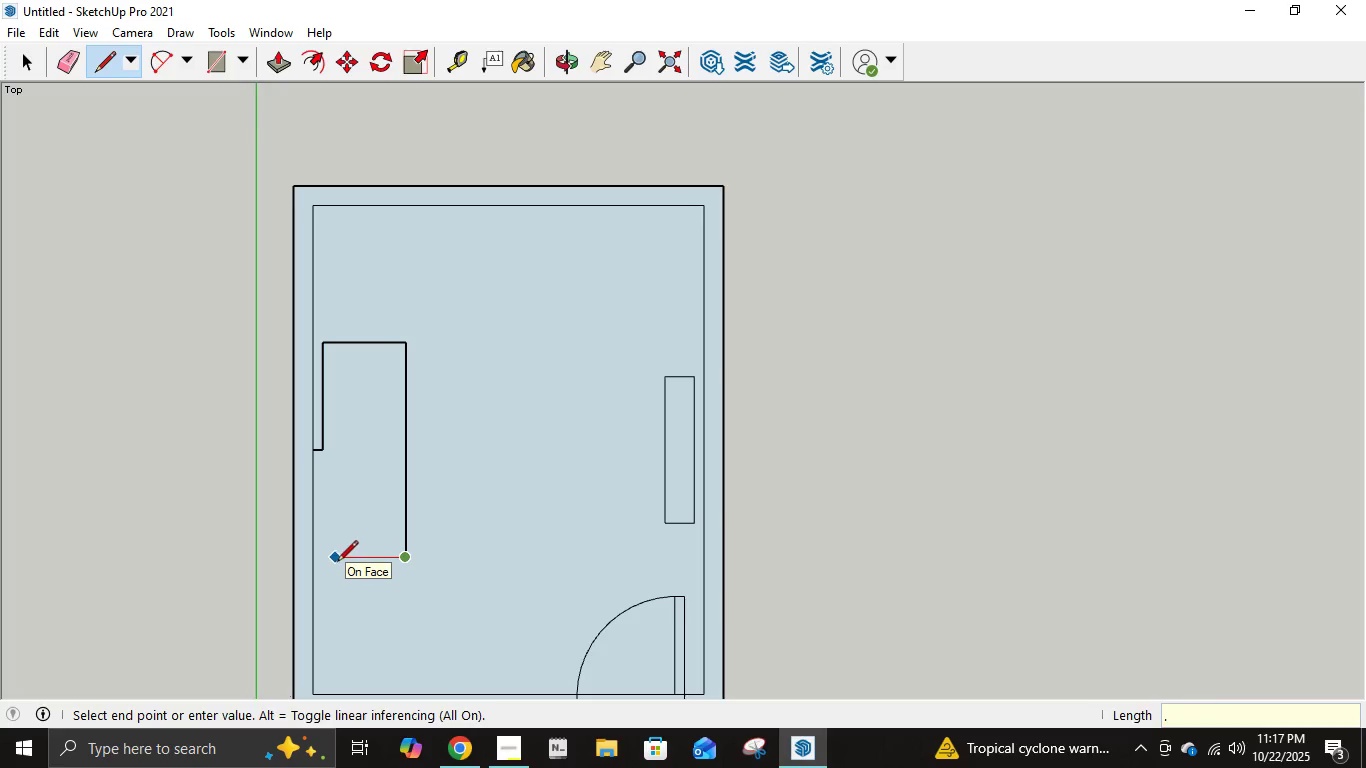 
key(Numpad8)
 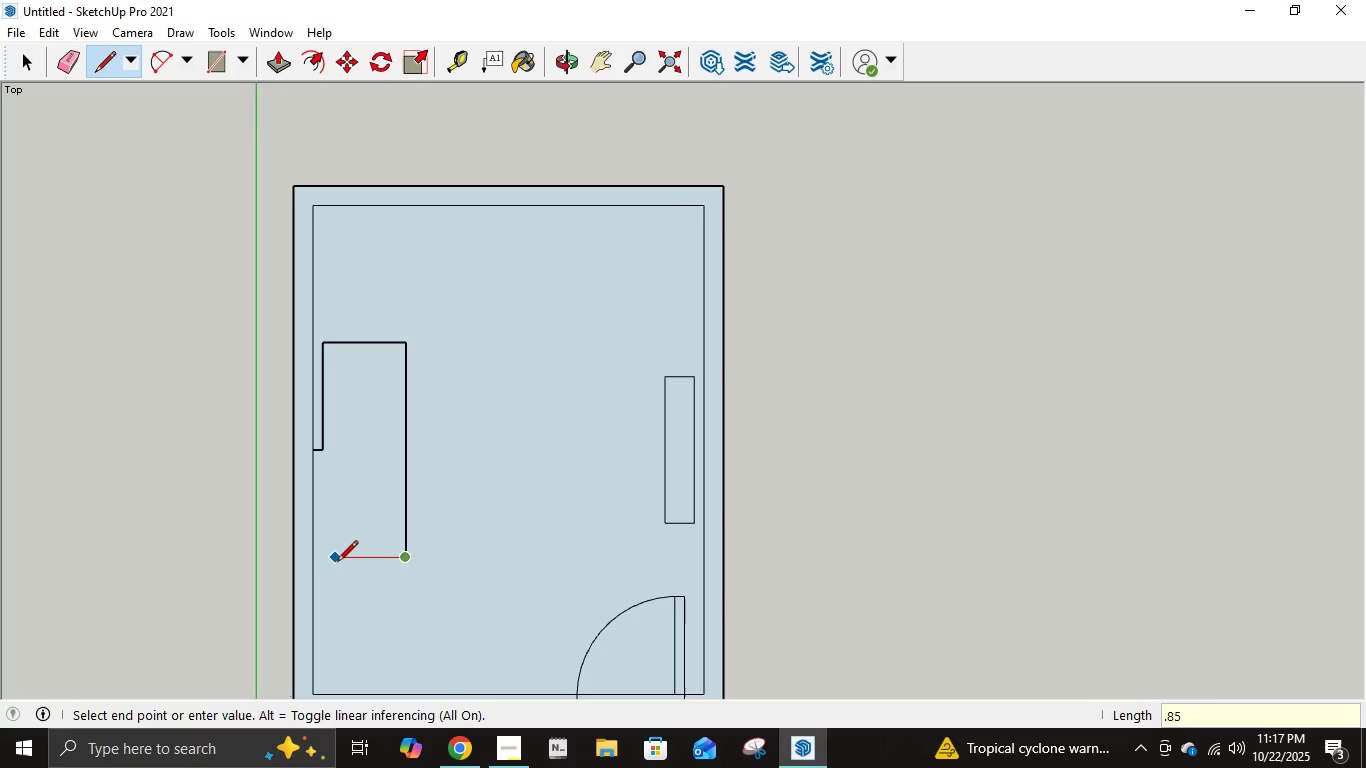 
key(Numpad5)
 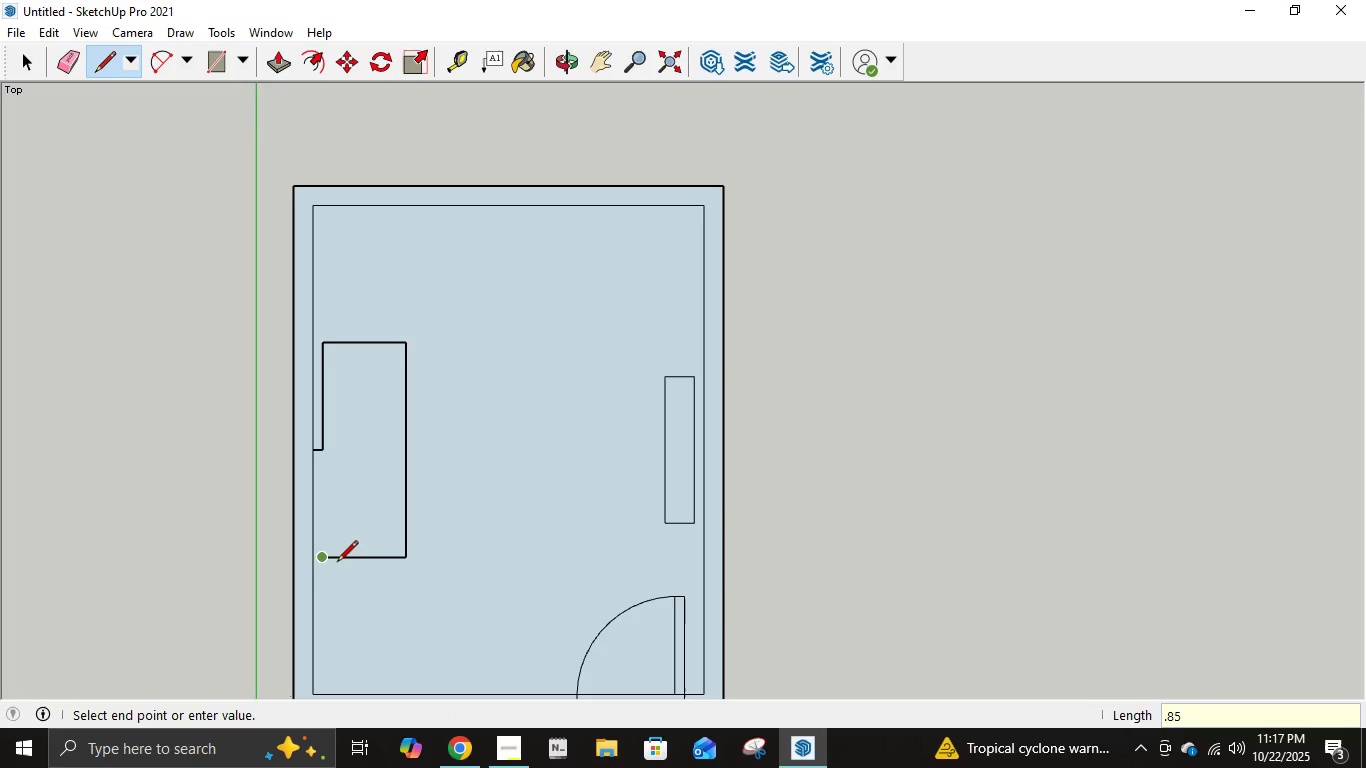 
key(NumpadEnter)
 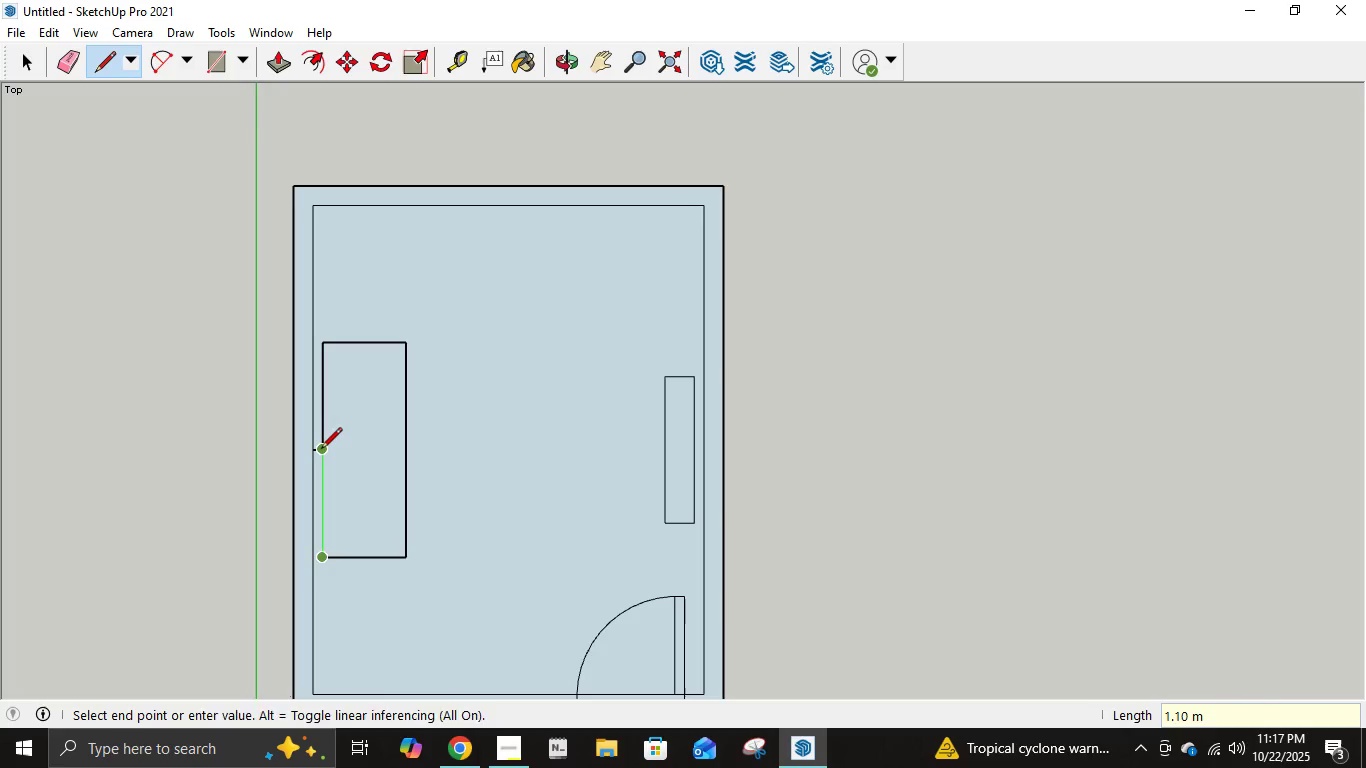 
left_click([321, 450])
 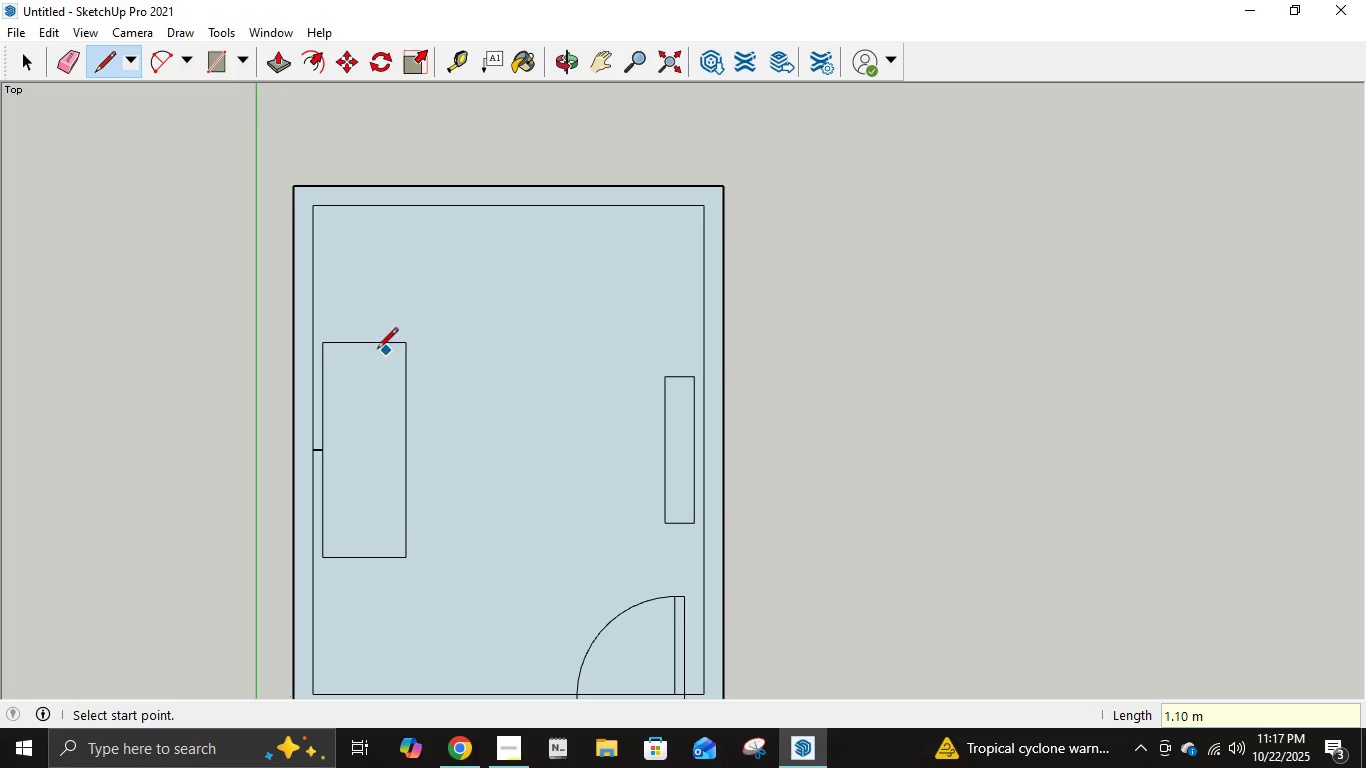 
left_click([326, 346])
 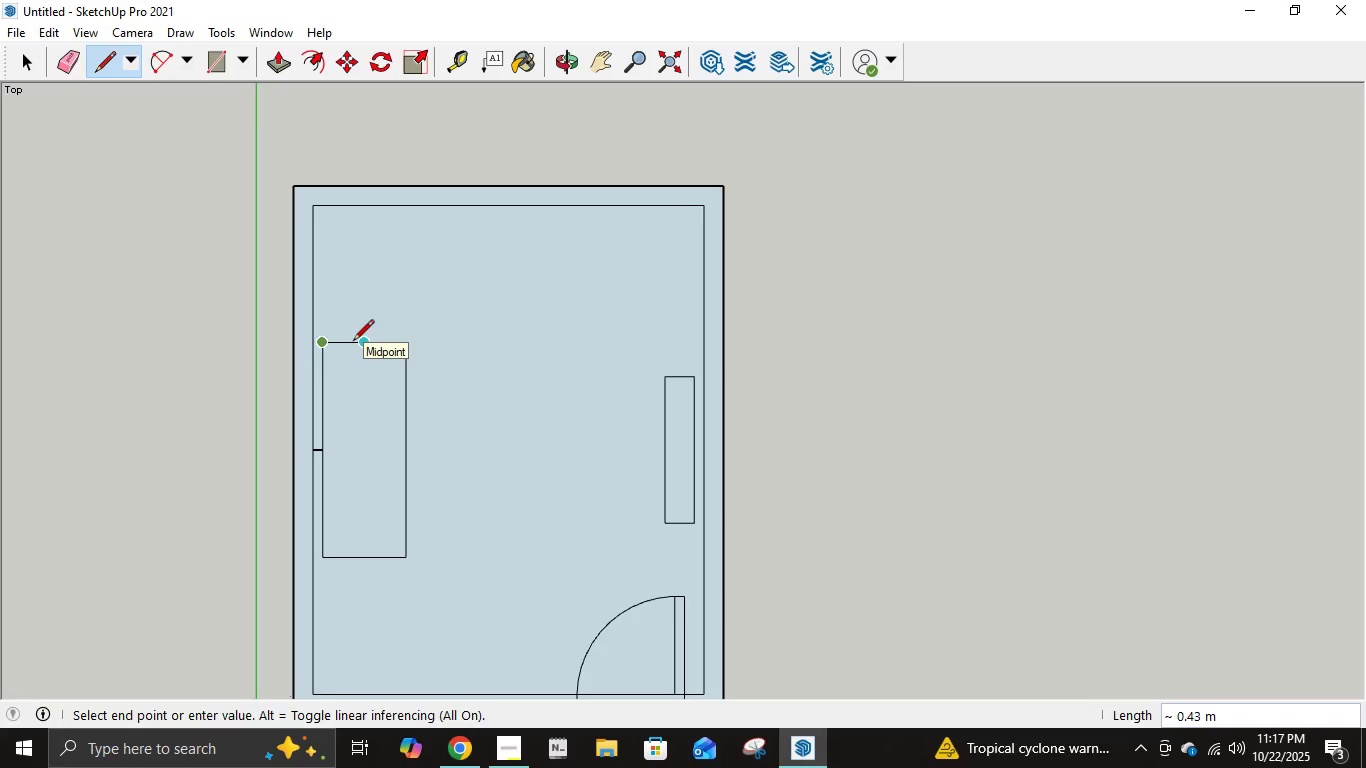 
key(NumpadDecimal)
 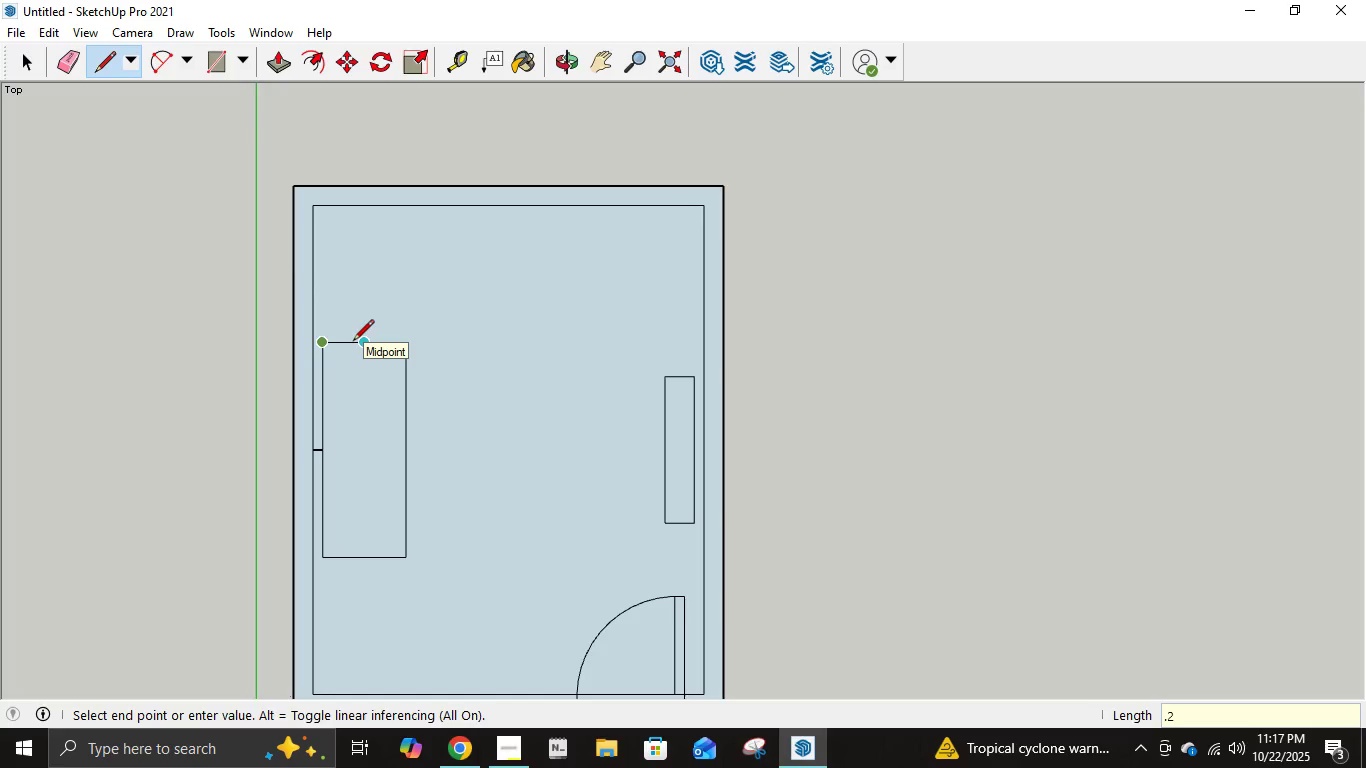 
key(Numpad2)
 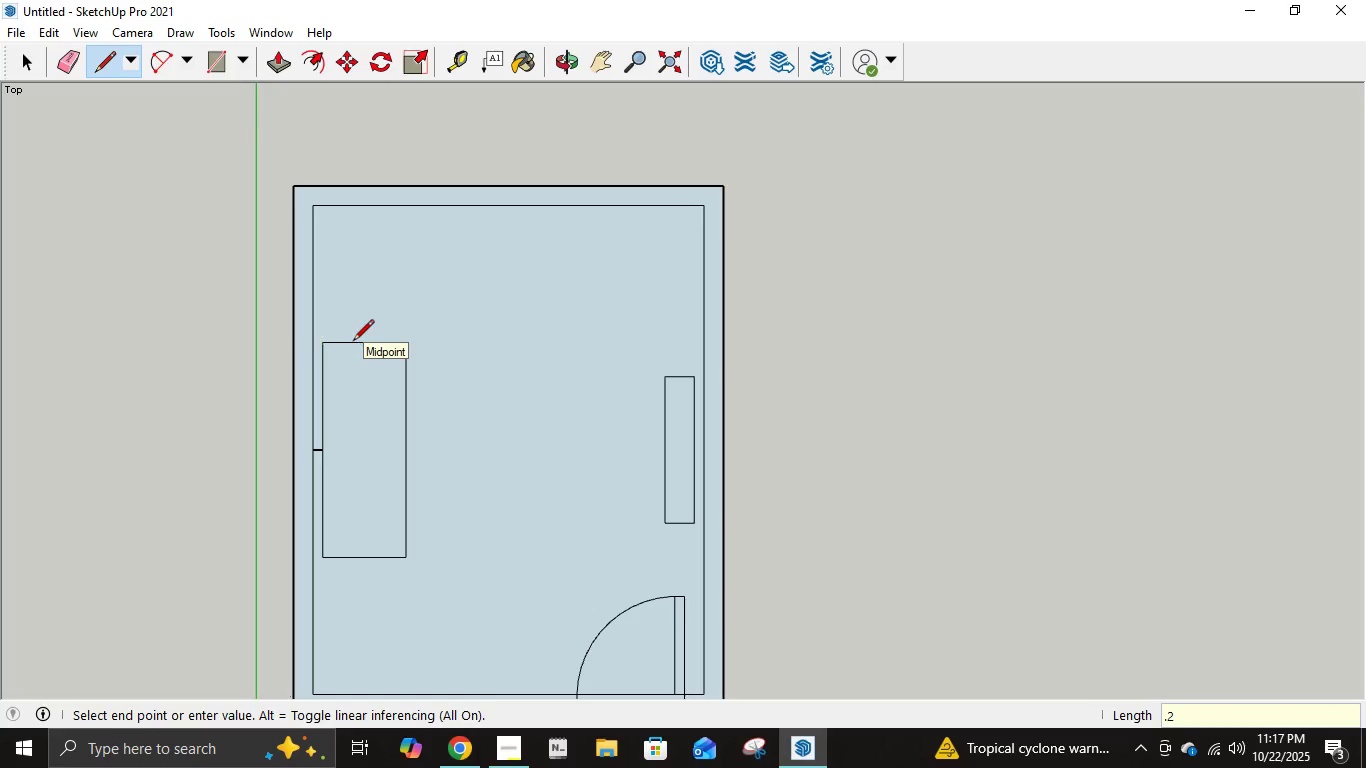 
key(NumpadEnter)
 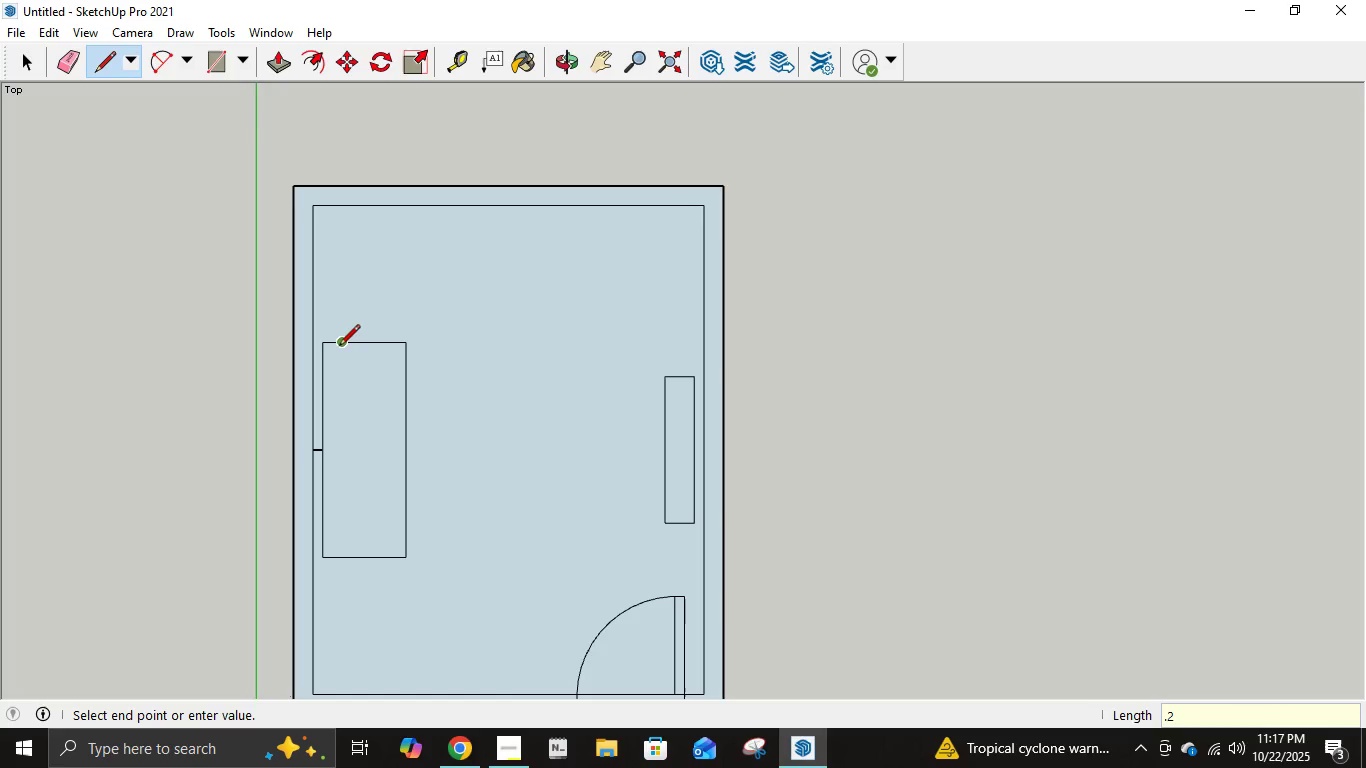 
left_click([339, 347])
 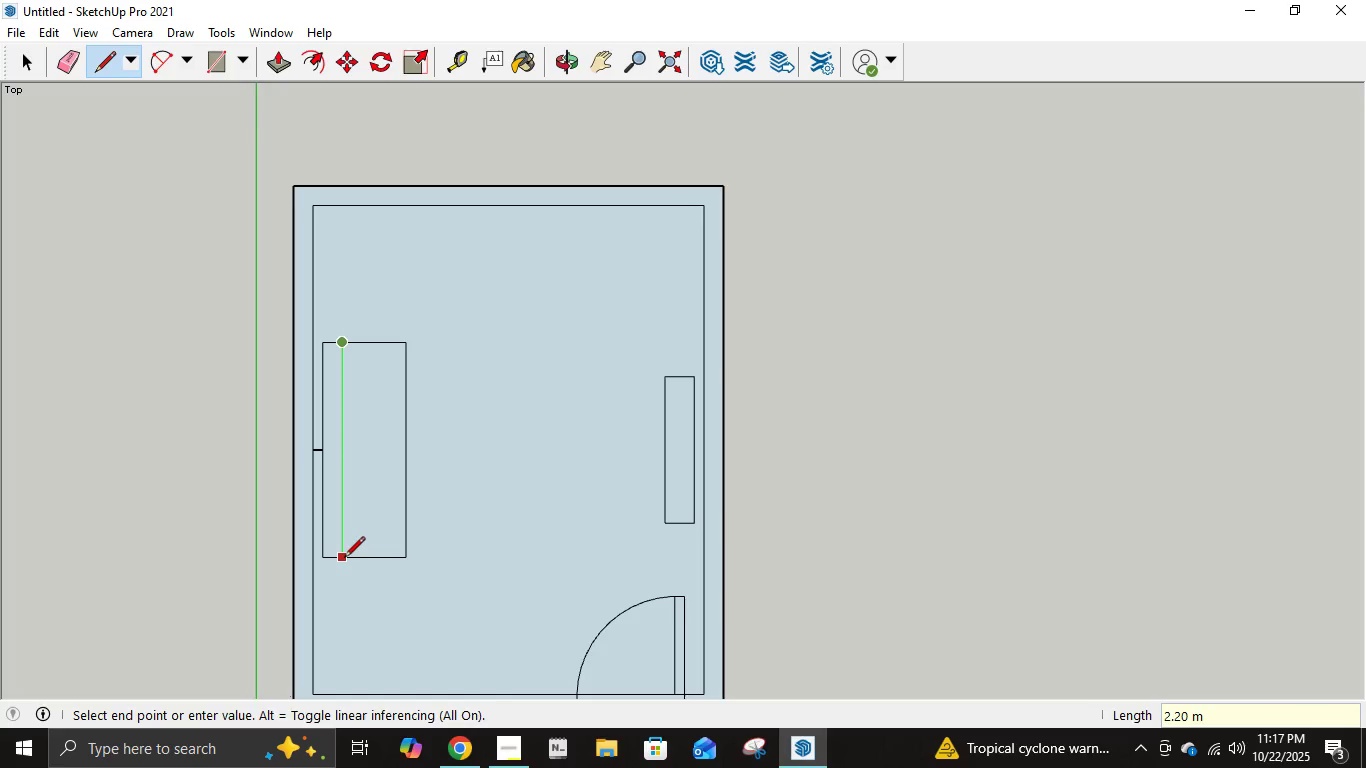 
left_click([344, 559])
 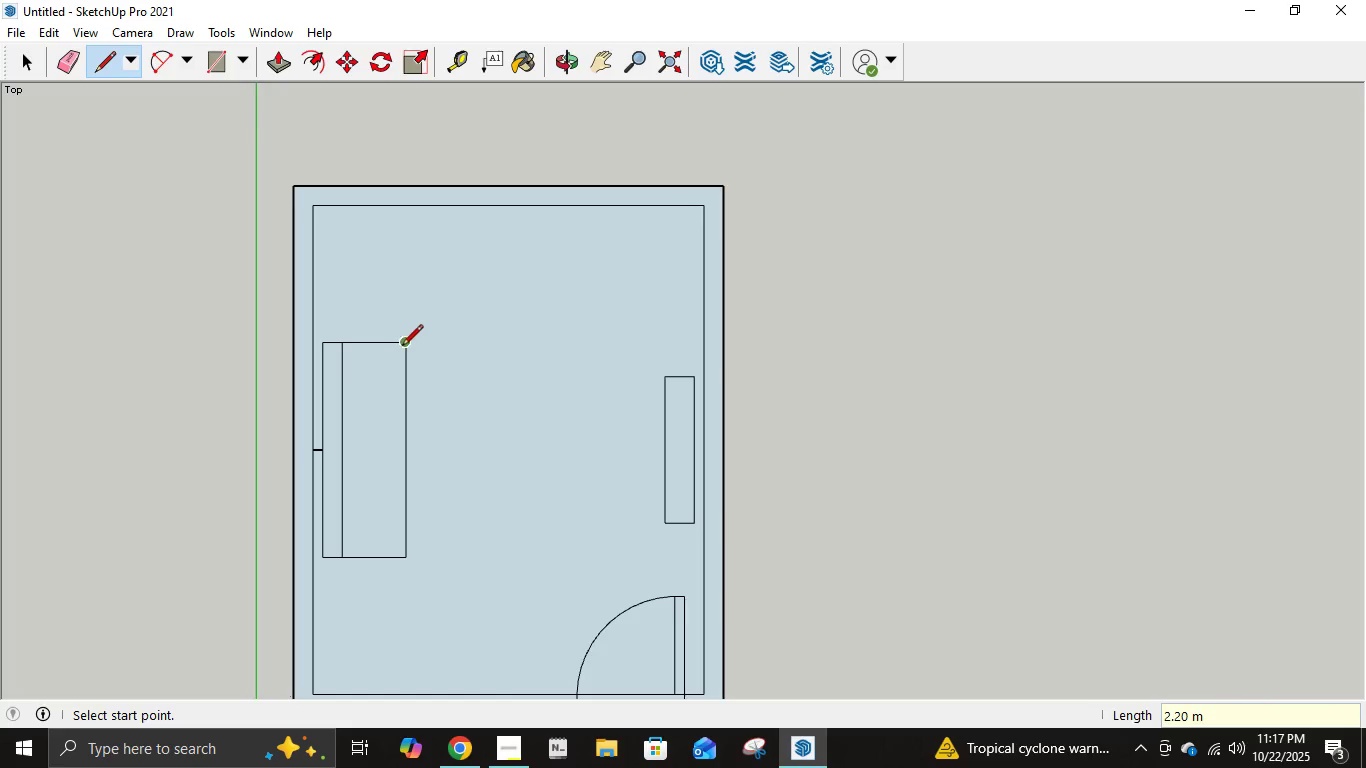 
left_click([405, 344])
 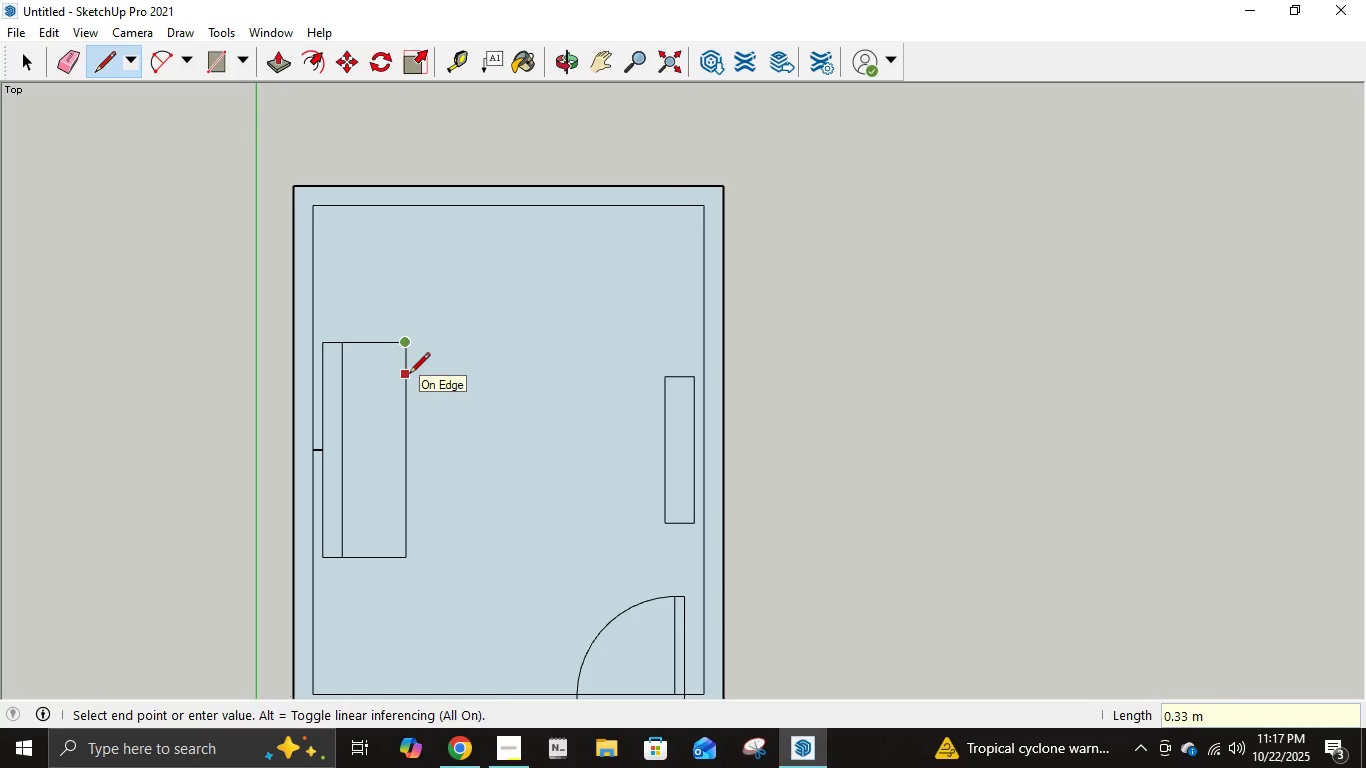 
key(NumpadDecimal)
 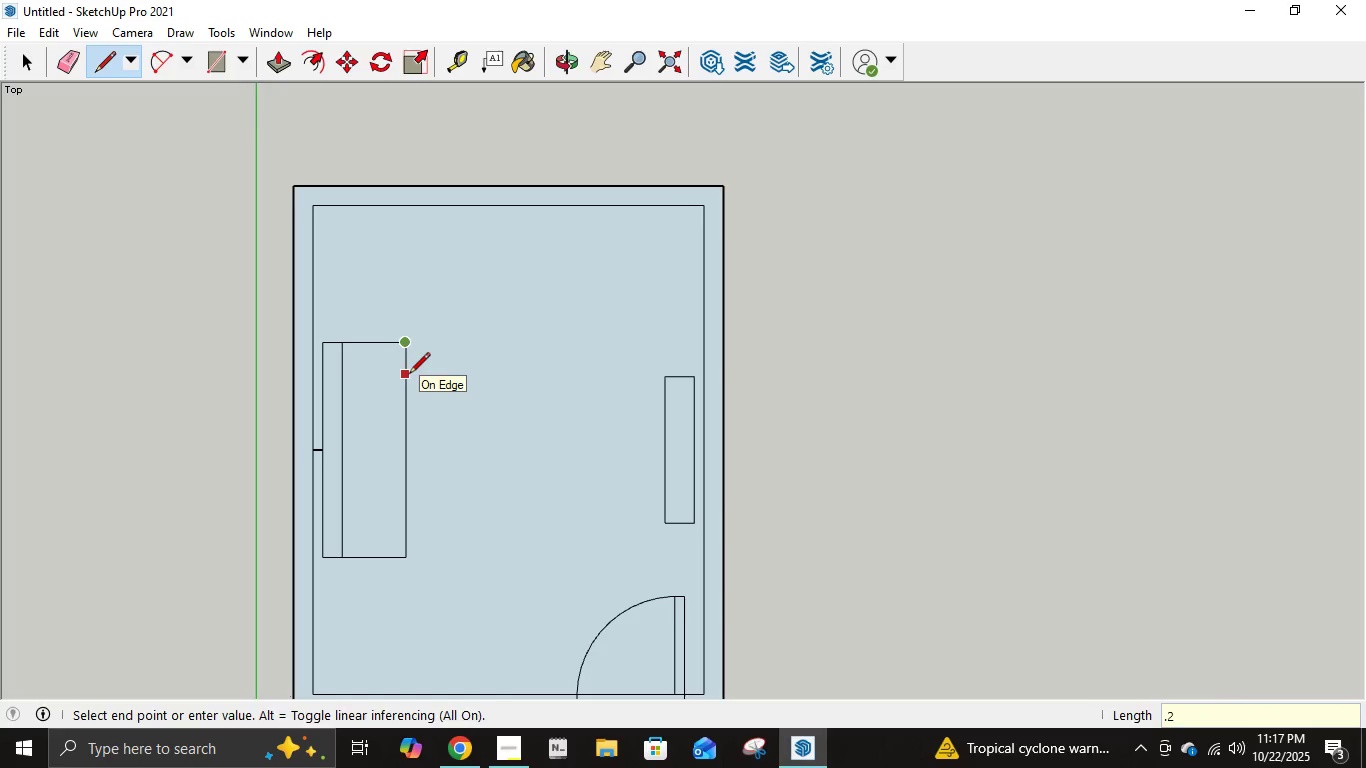 
key(Numpad2)
 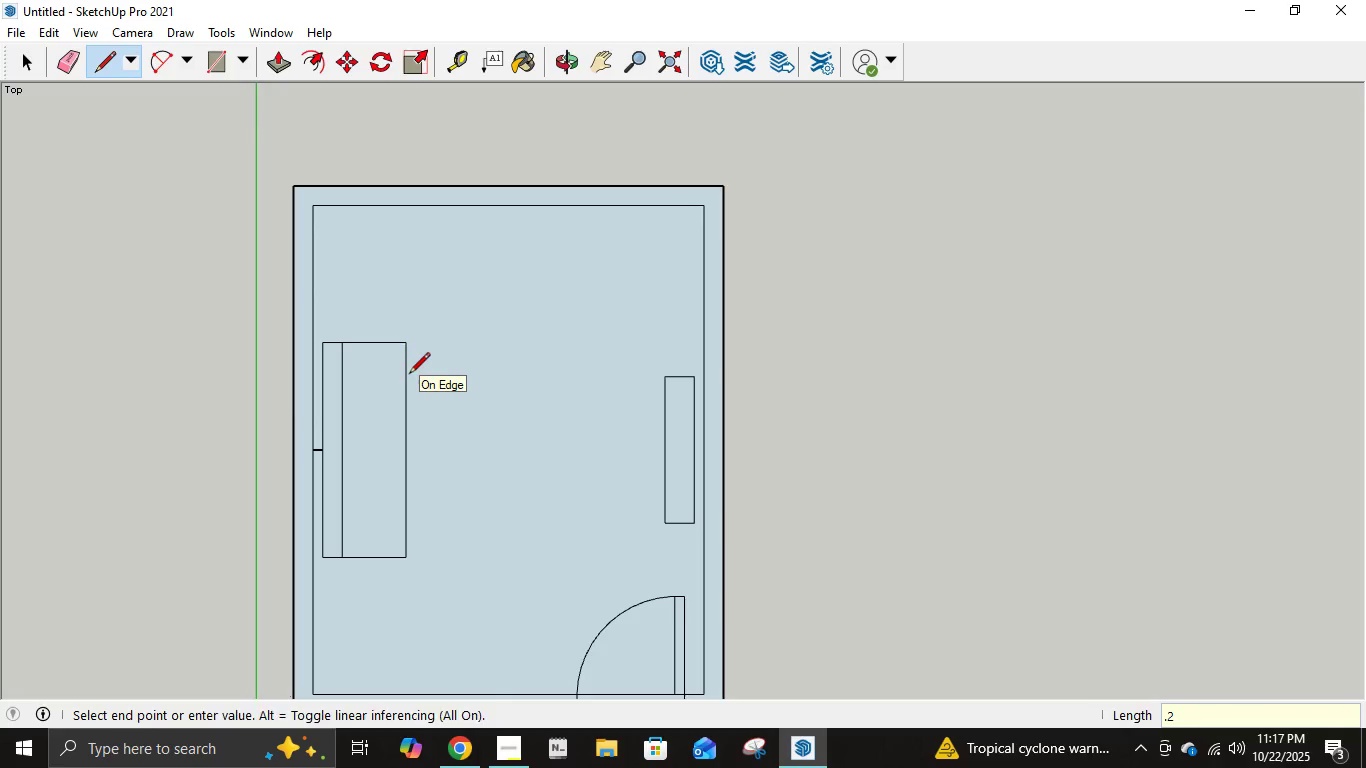 
key(NumpadEnter)
 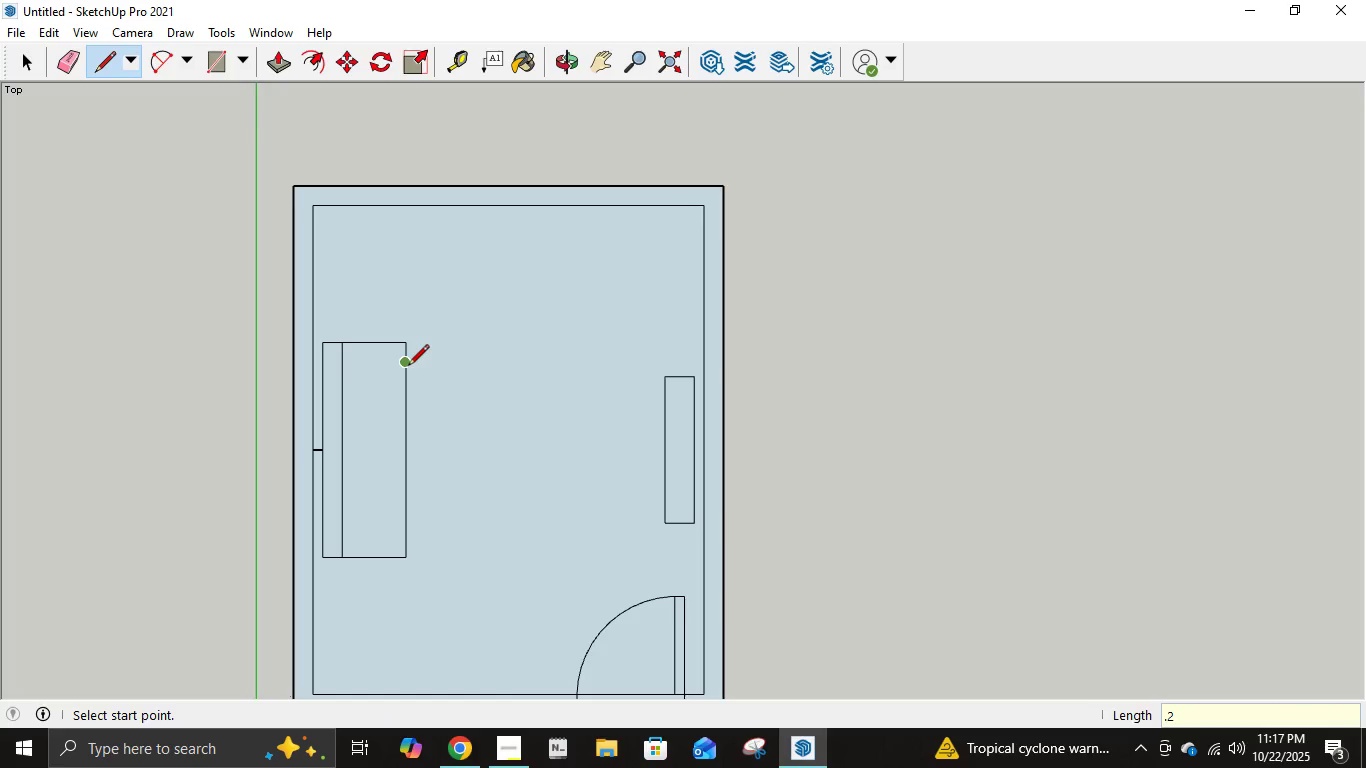 
left_click([408, 367])
 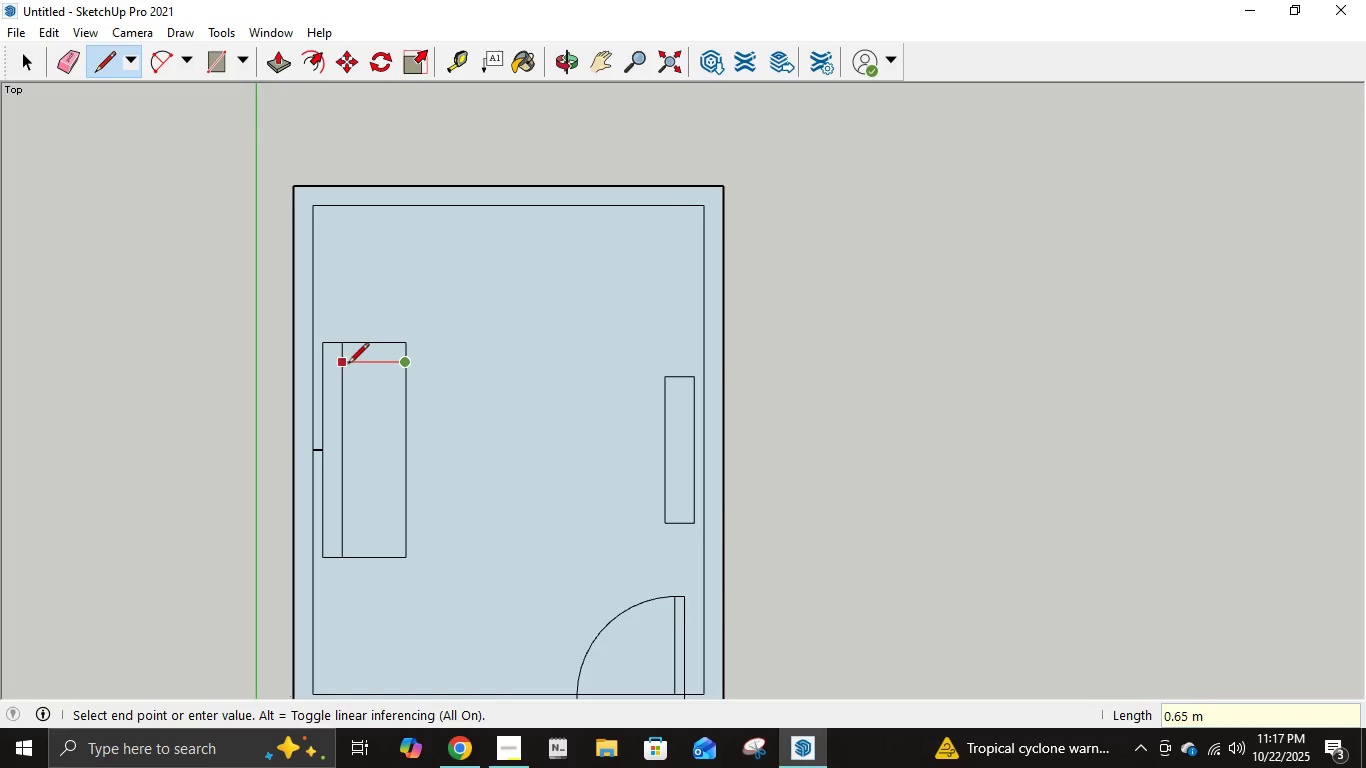 
left_click([348, 365])
 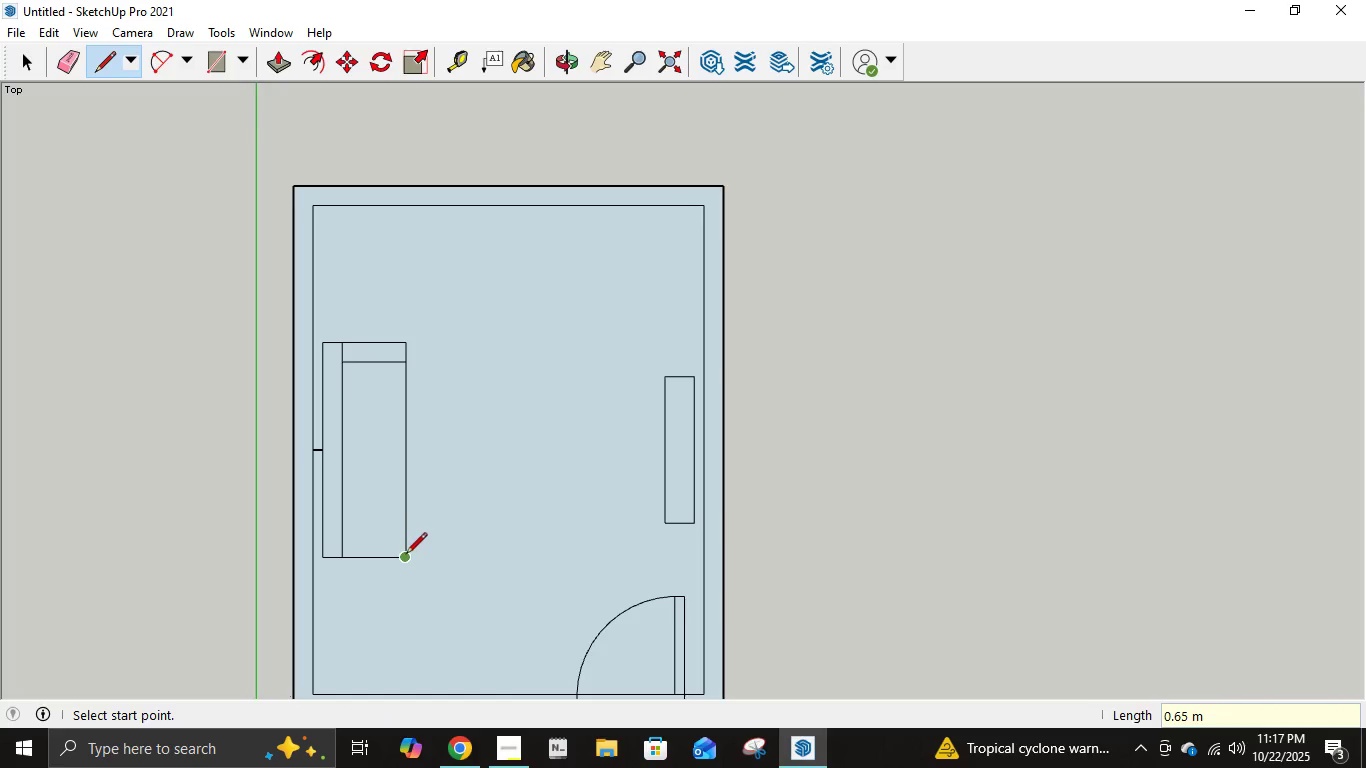 
left_click([406, 556])
 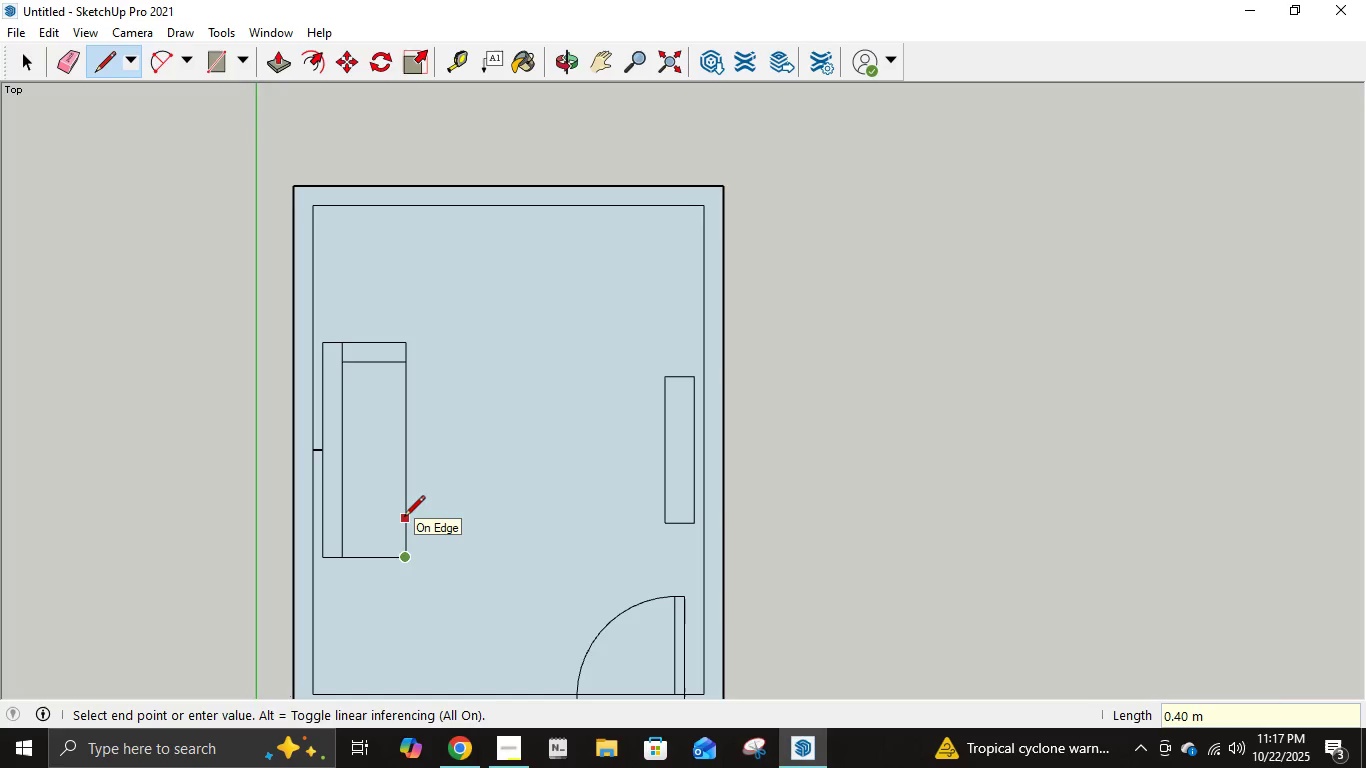 
key(NumpadDecimal)
 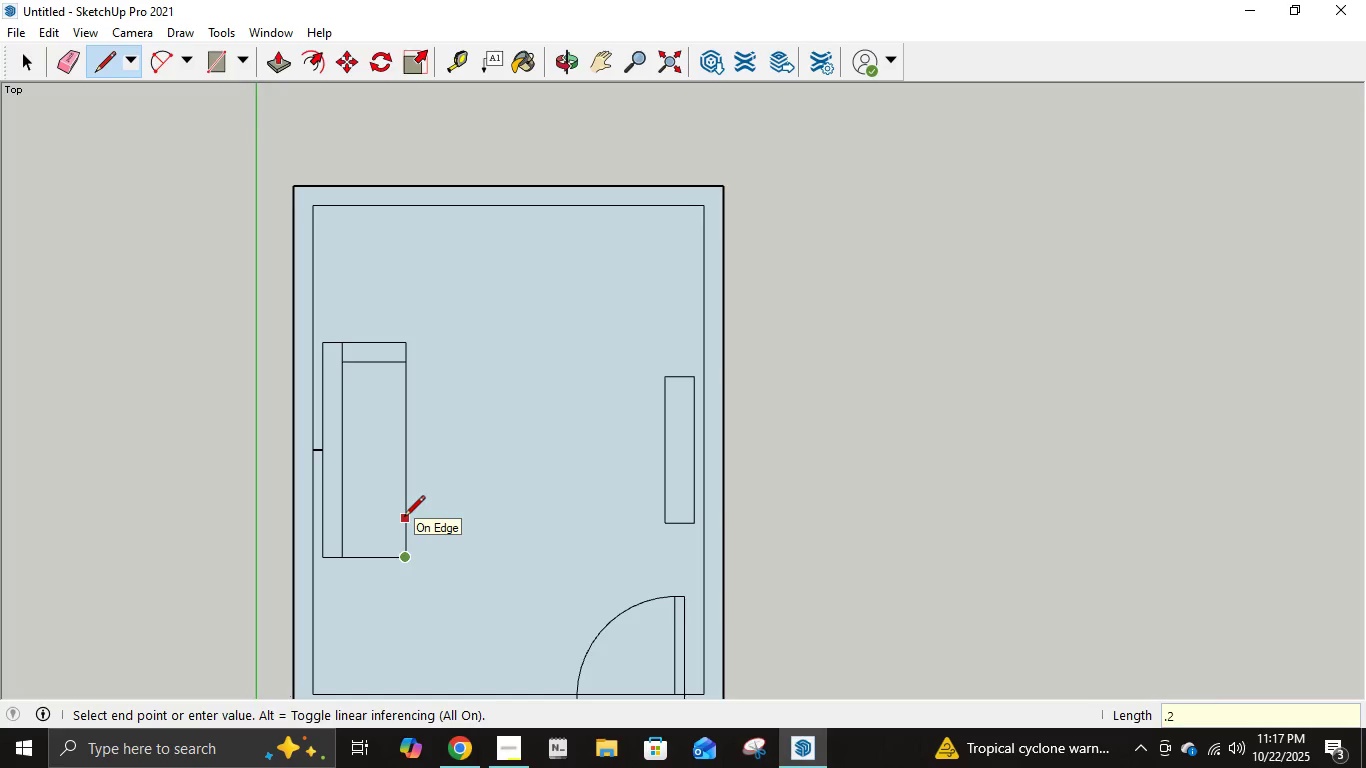 
key(Numpad2)
 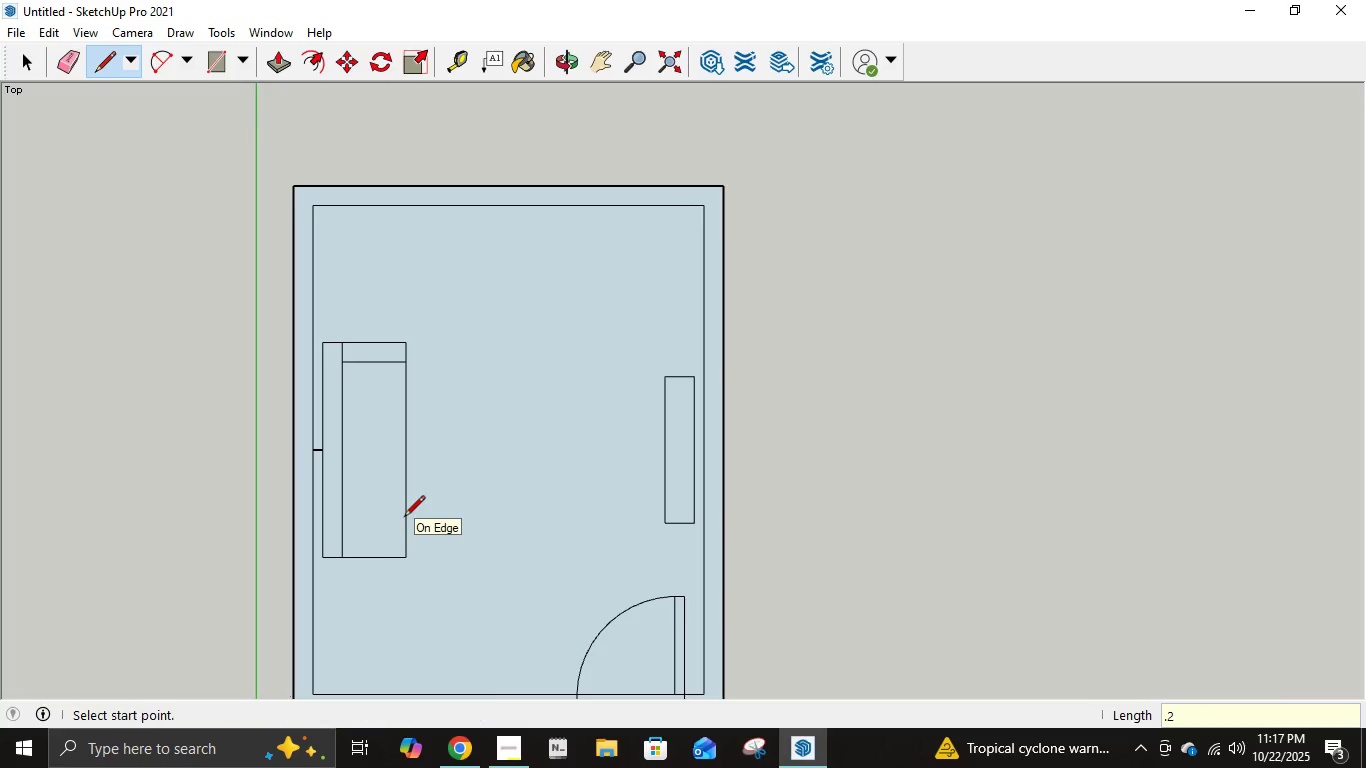 
key(NumpadEnter)
 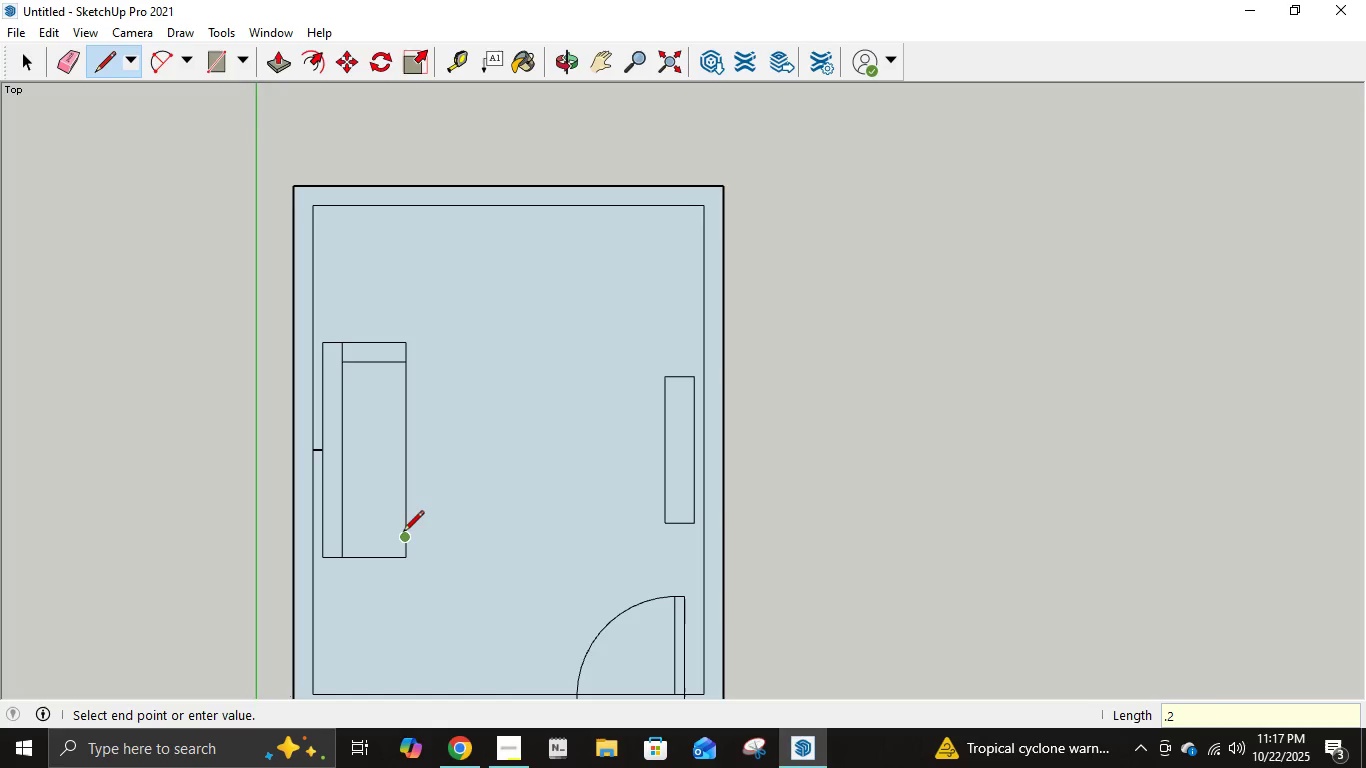 
left_click([403, 533])
 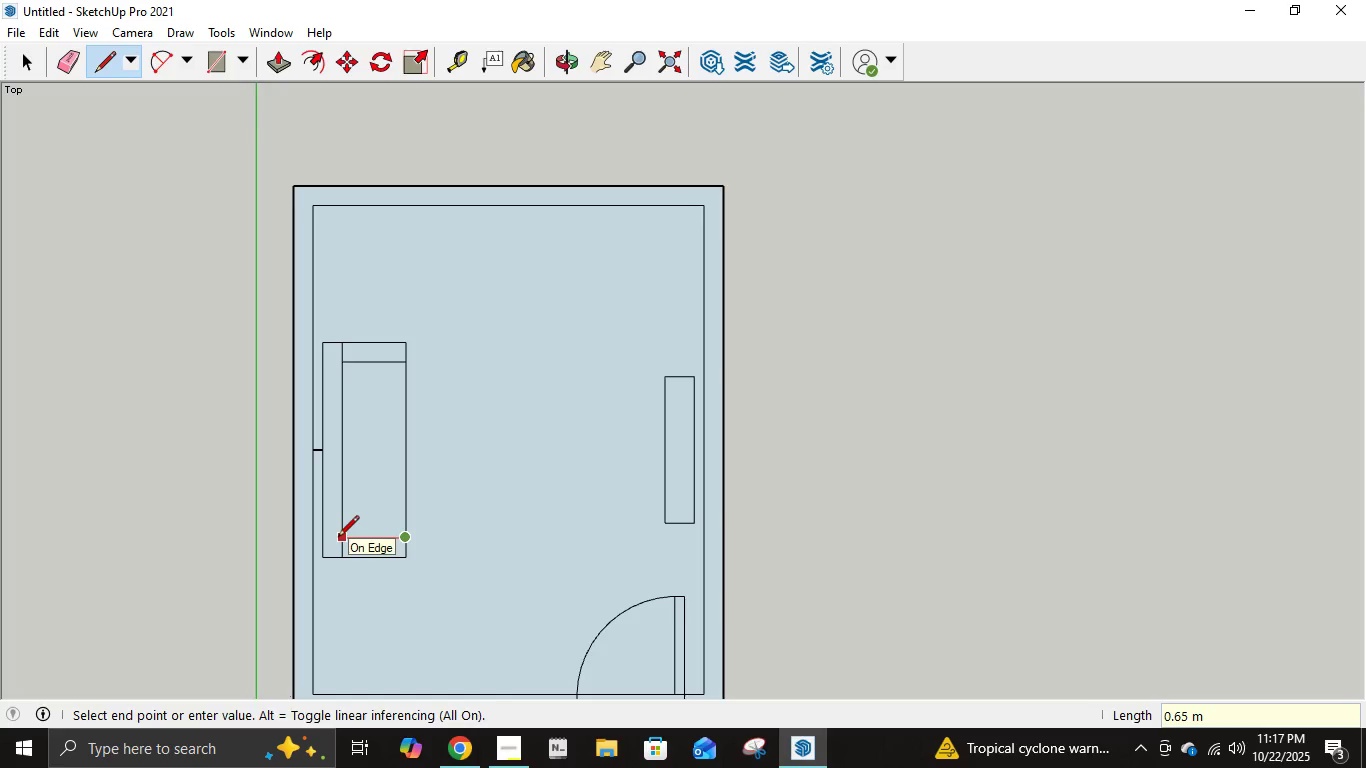 
left_click([338, 538])
 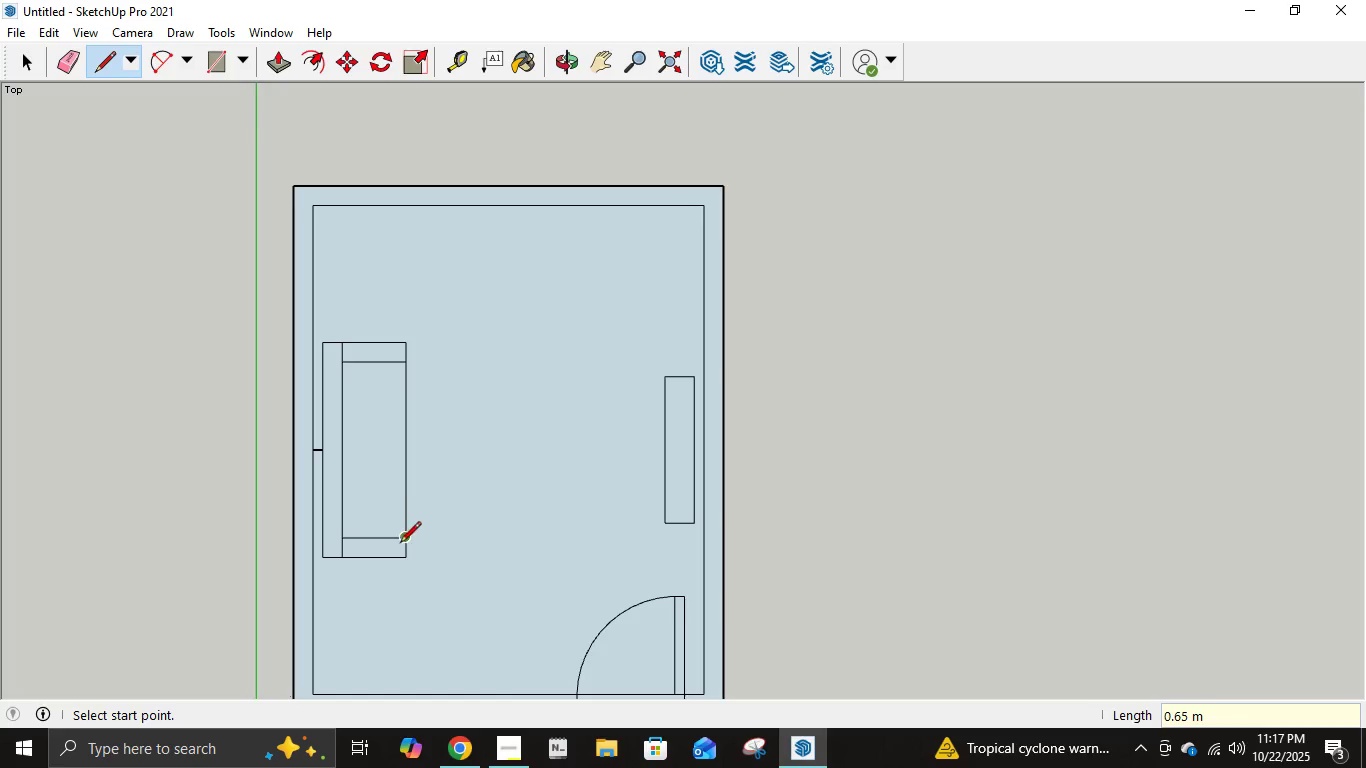 
left_click([403, 544])
 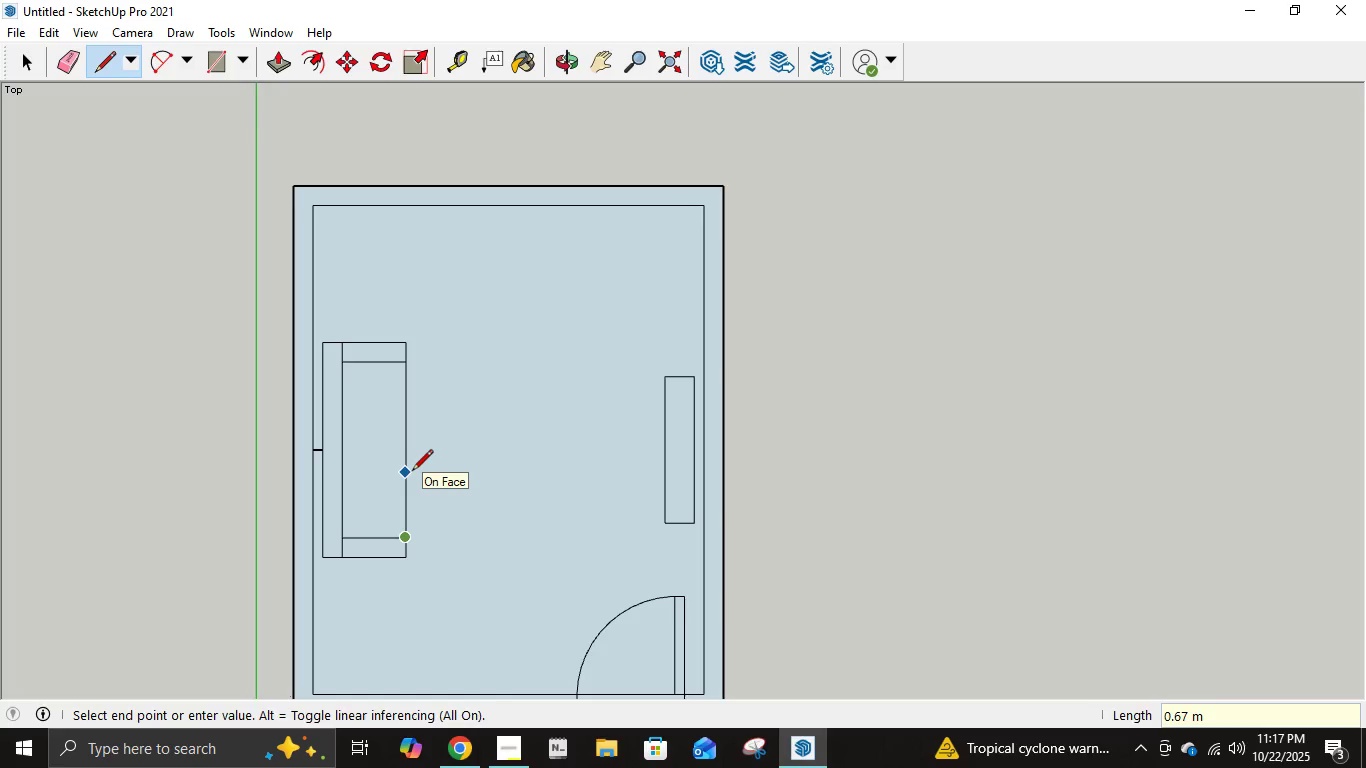 
key(NumpadDecimal)
 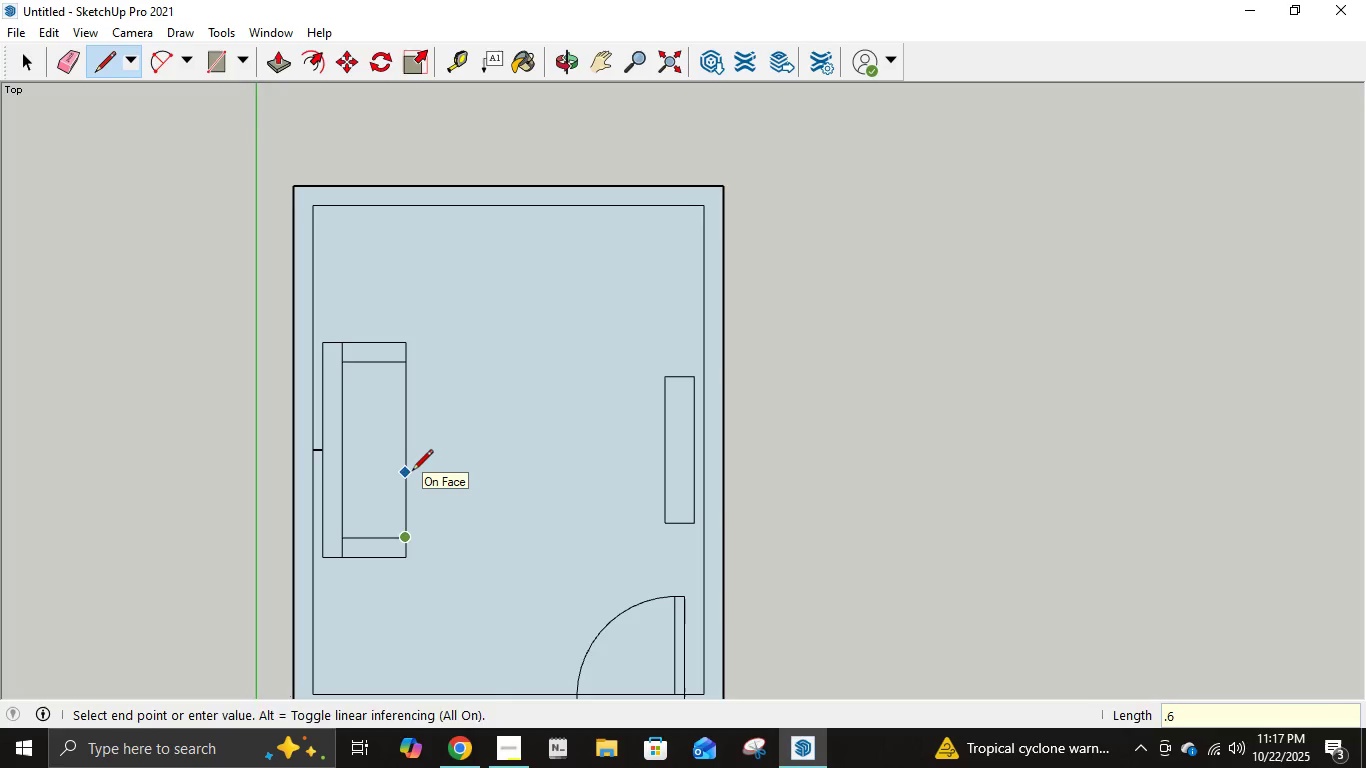 
key(Numpad6)
 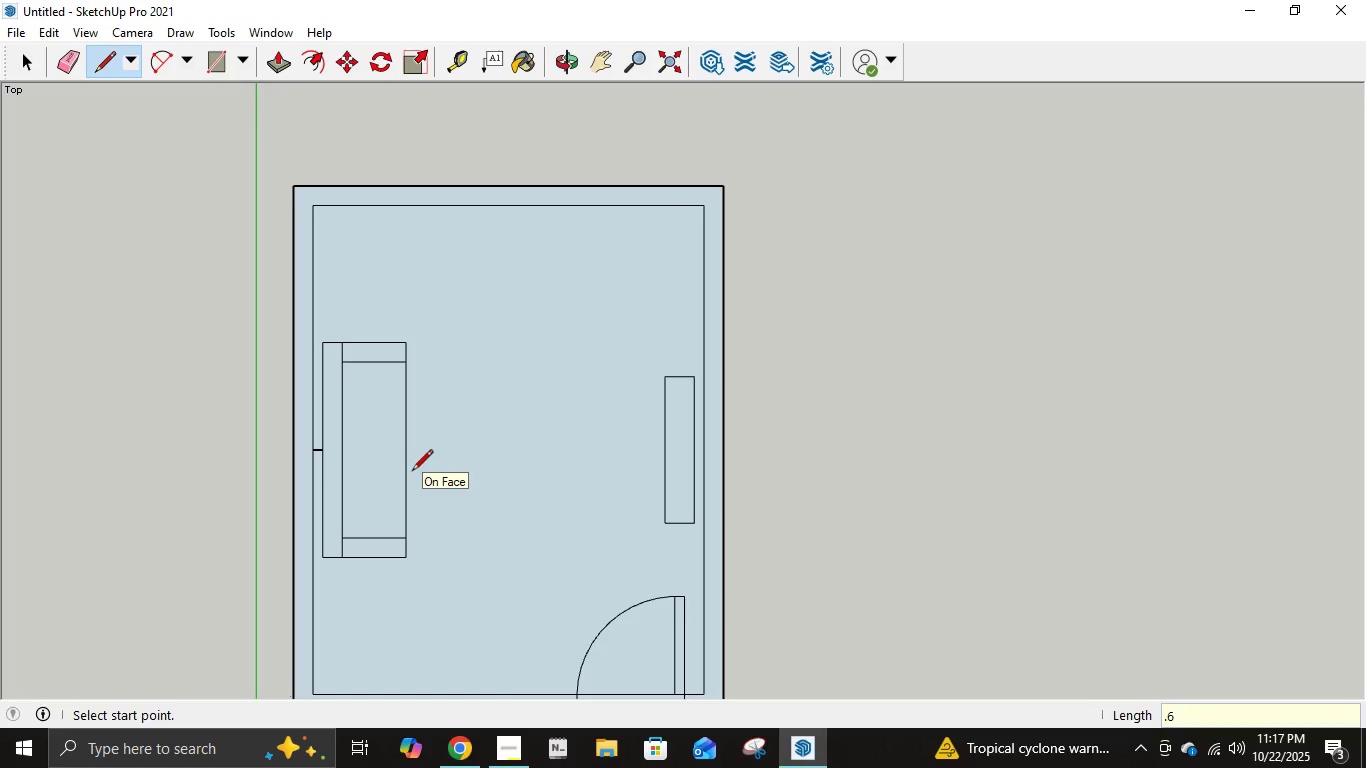 
key(NumpadEnter)
 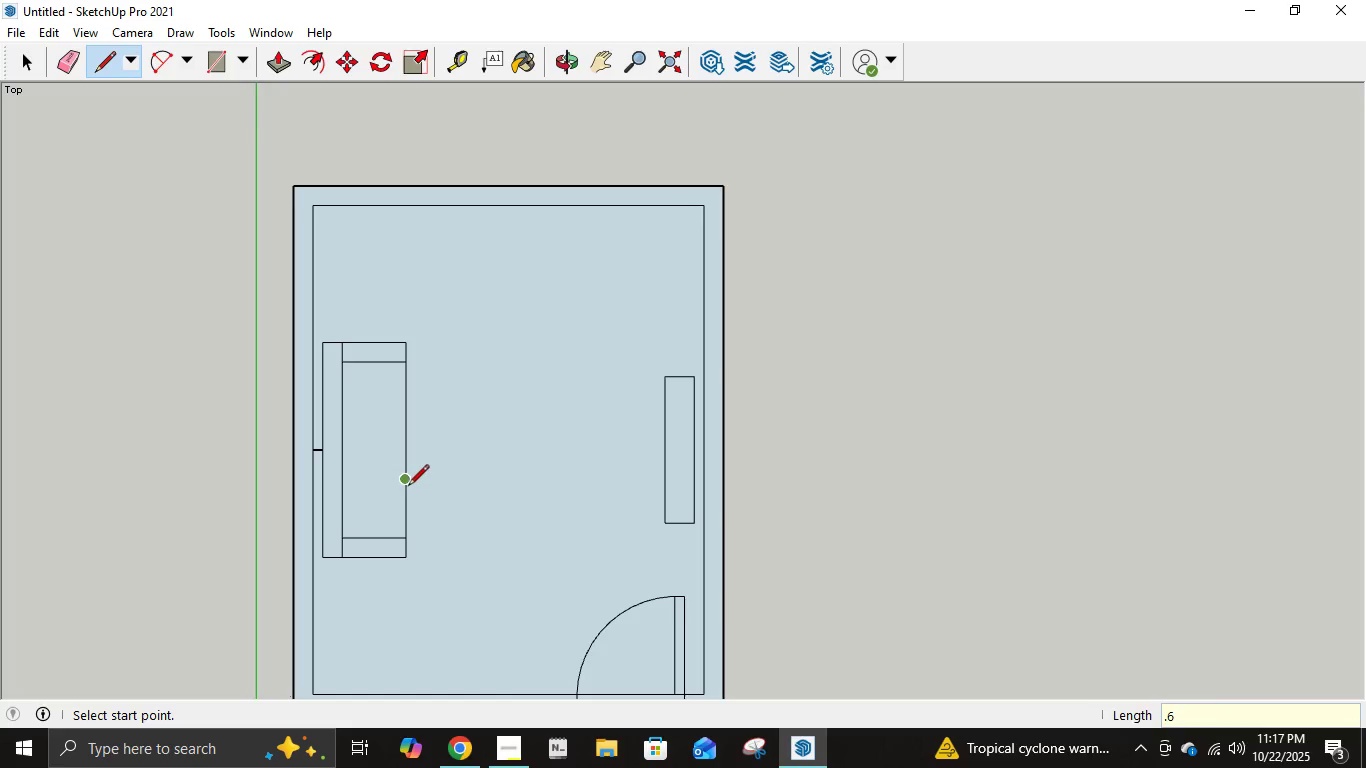 
left_click([407, 486])
 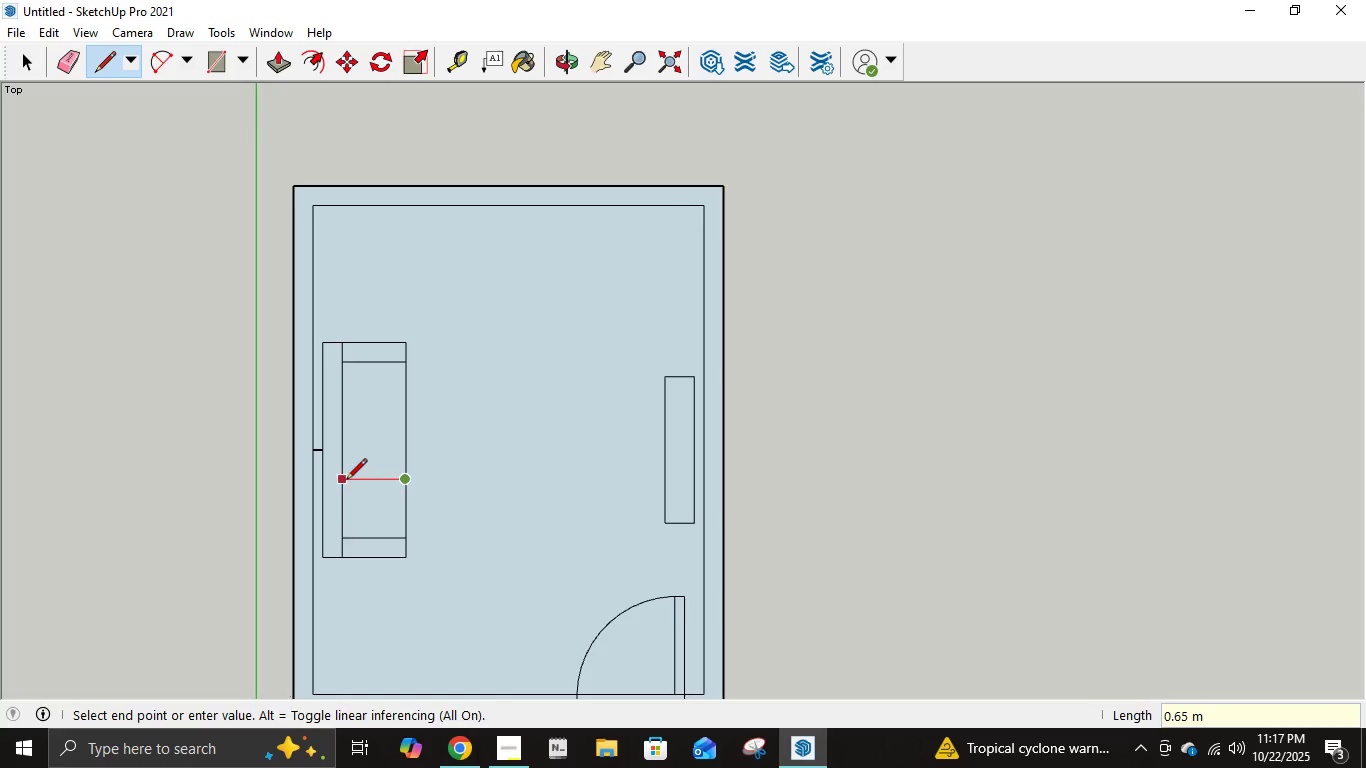 
left_click([346, 481])
 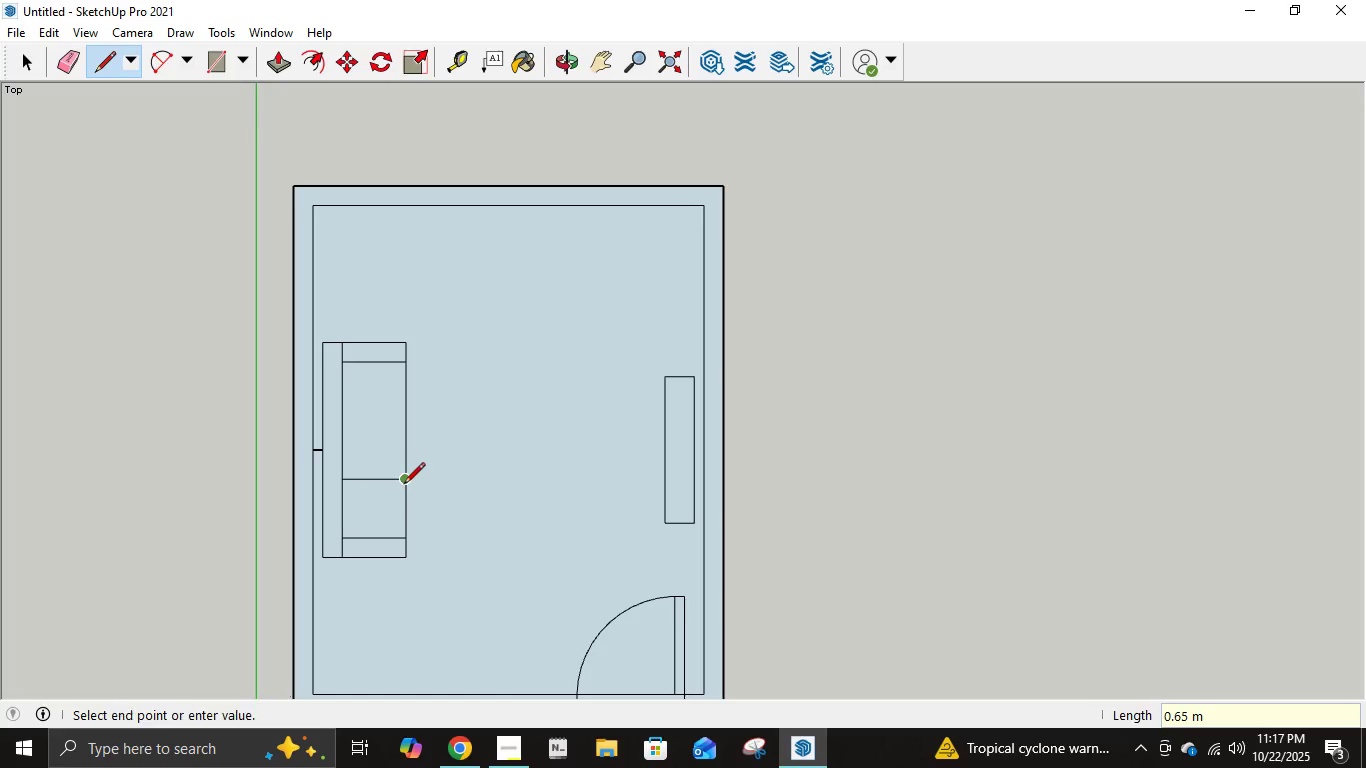 
left_click([404, 485])
 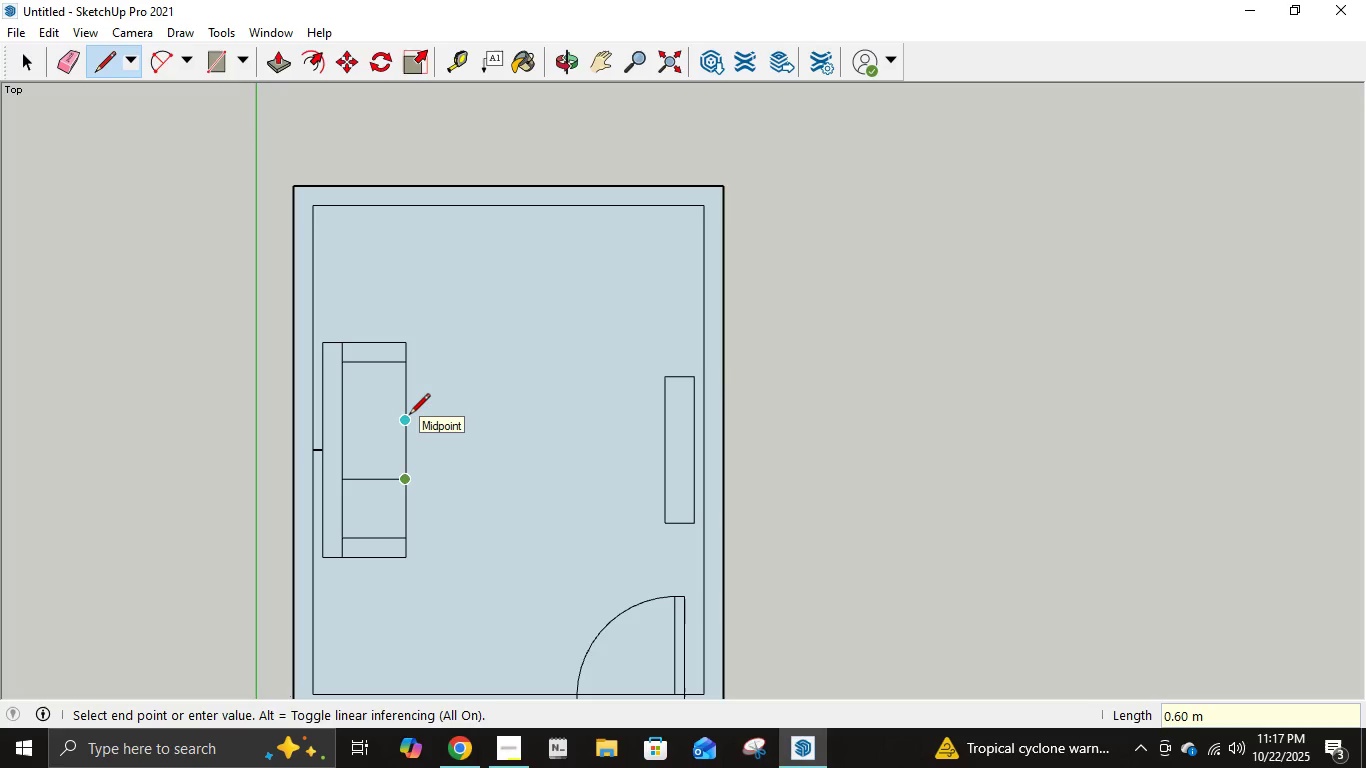 
key(NumpadEnter)
 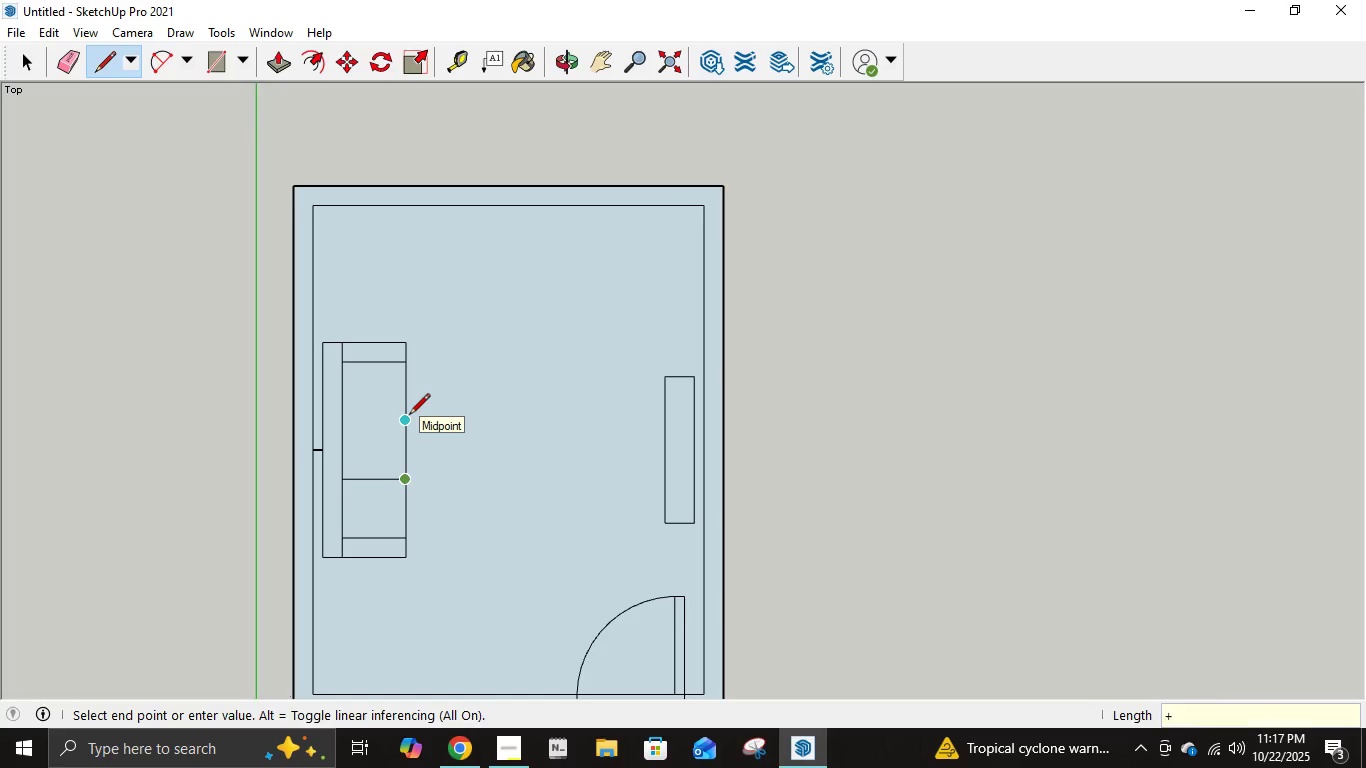 
key(NumpadAdd)
 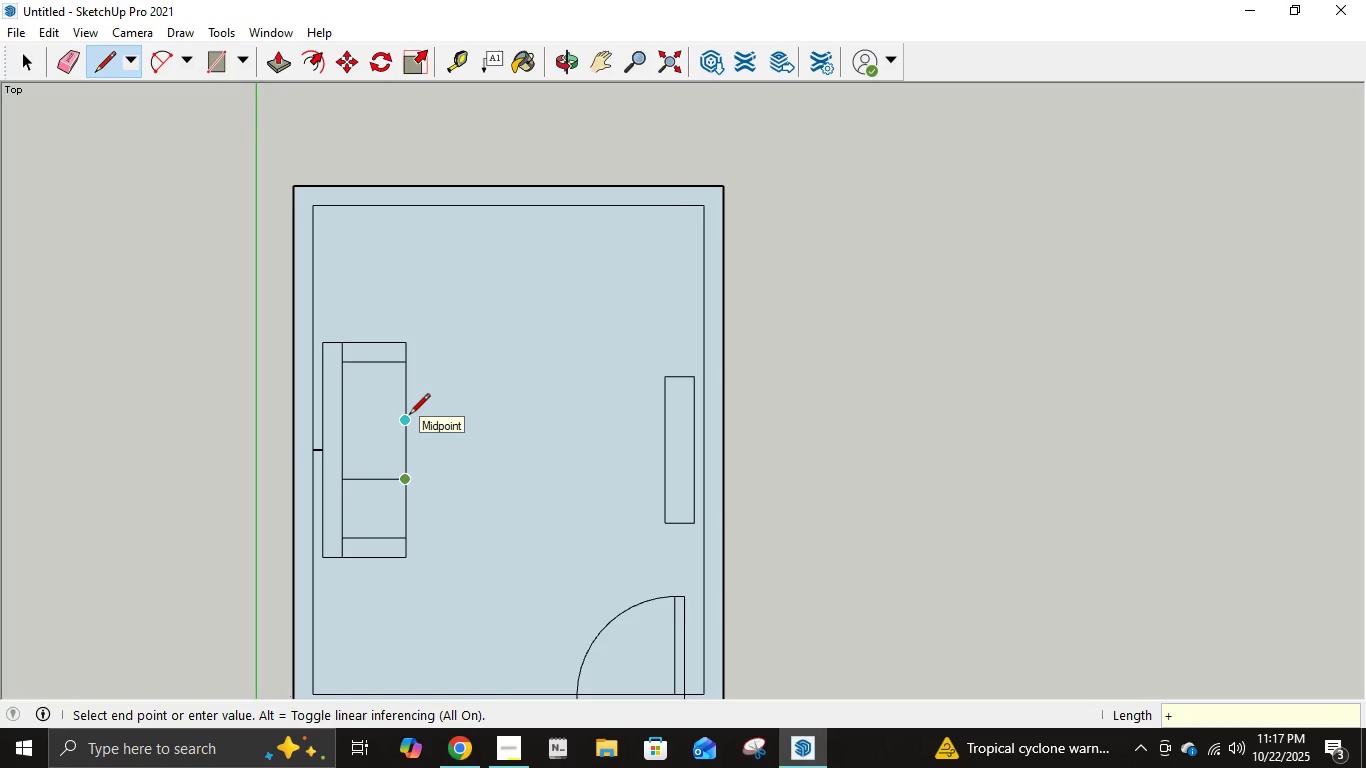 
key(Backspace)
 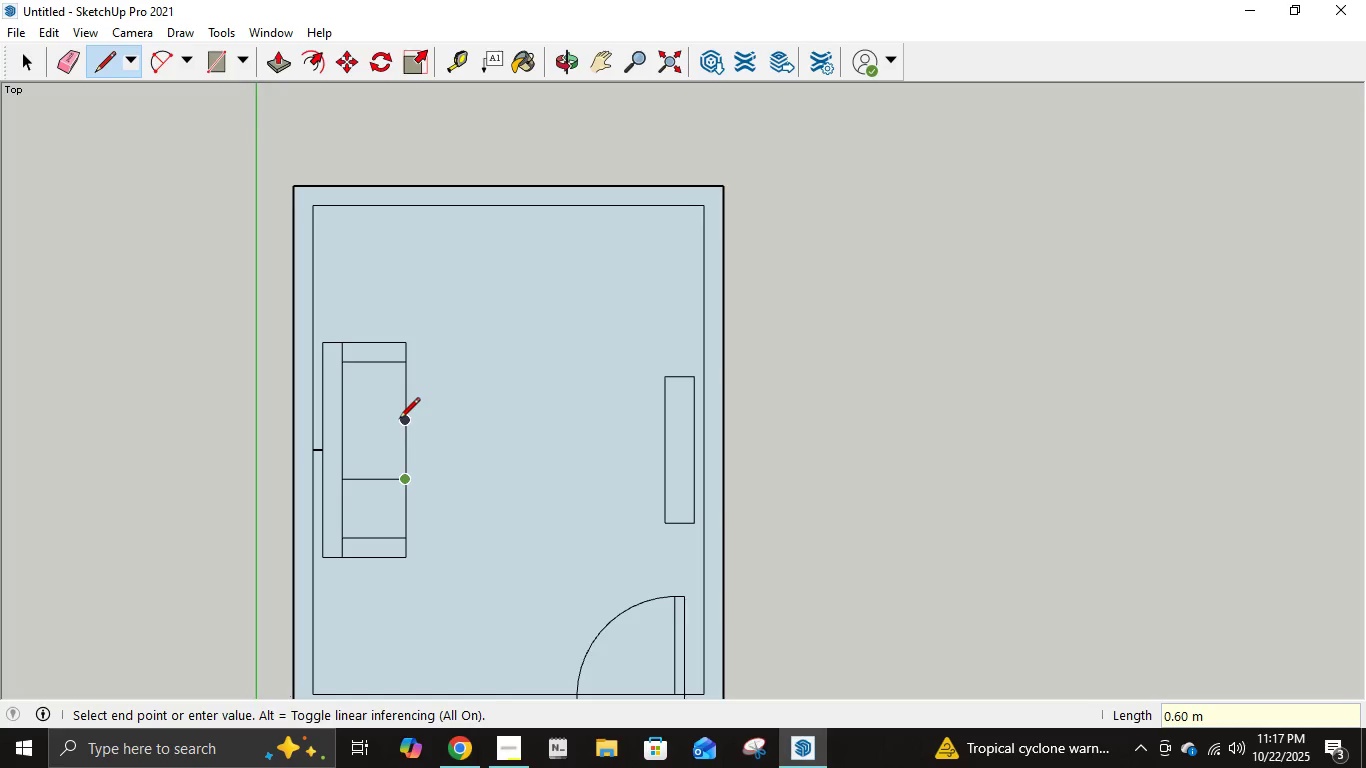 
key(NumpadDecimal)
 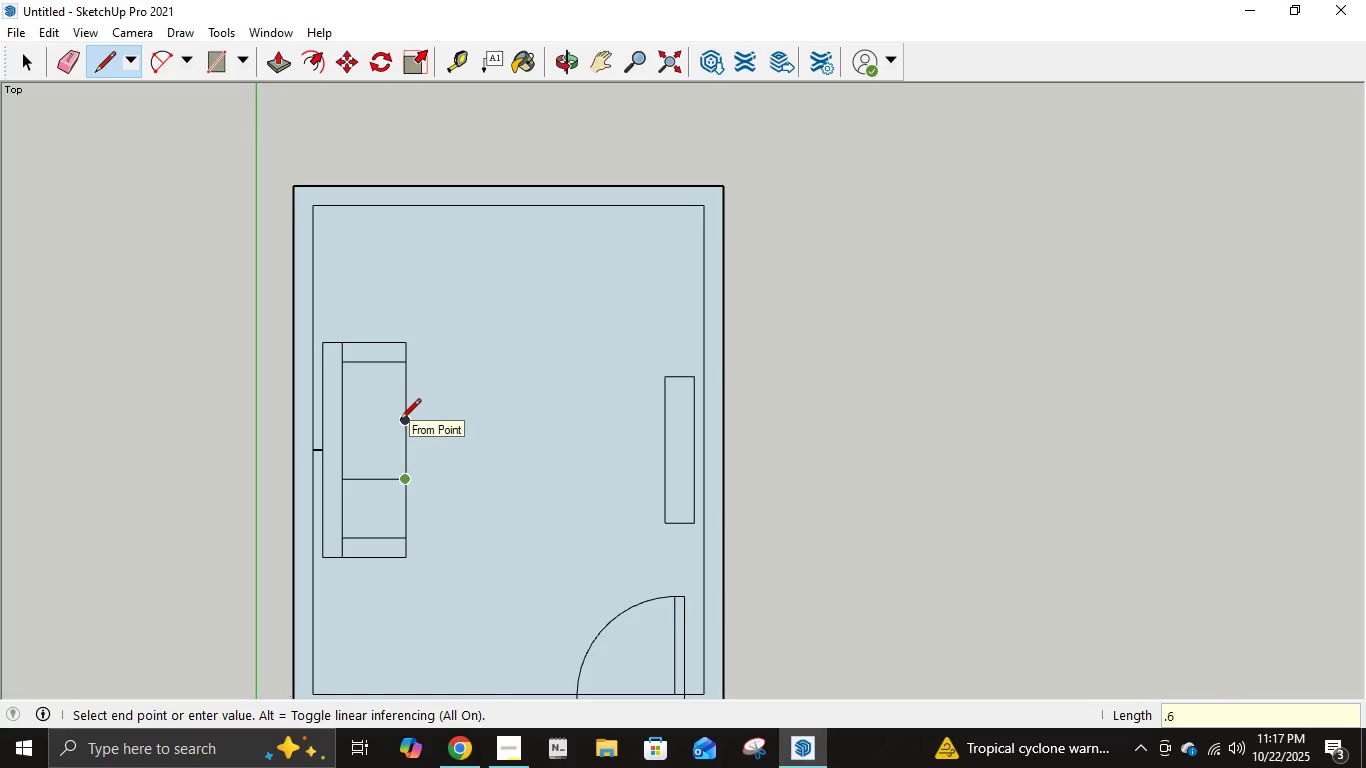 
key(Numpad6)
 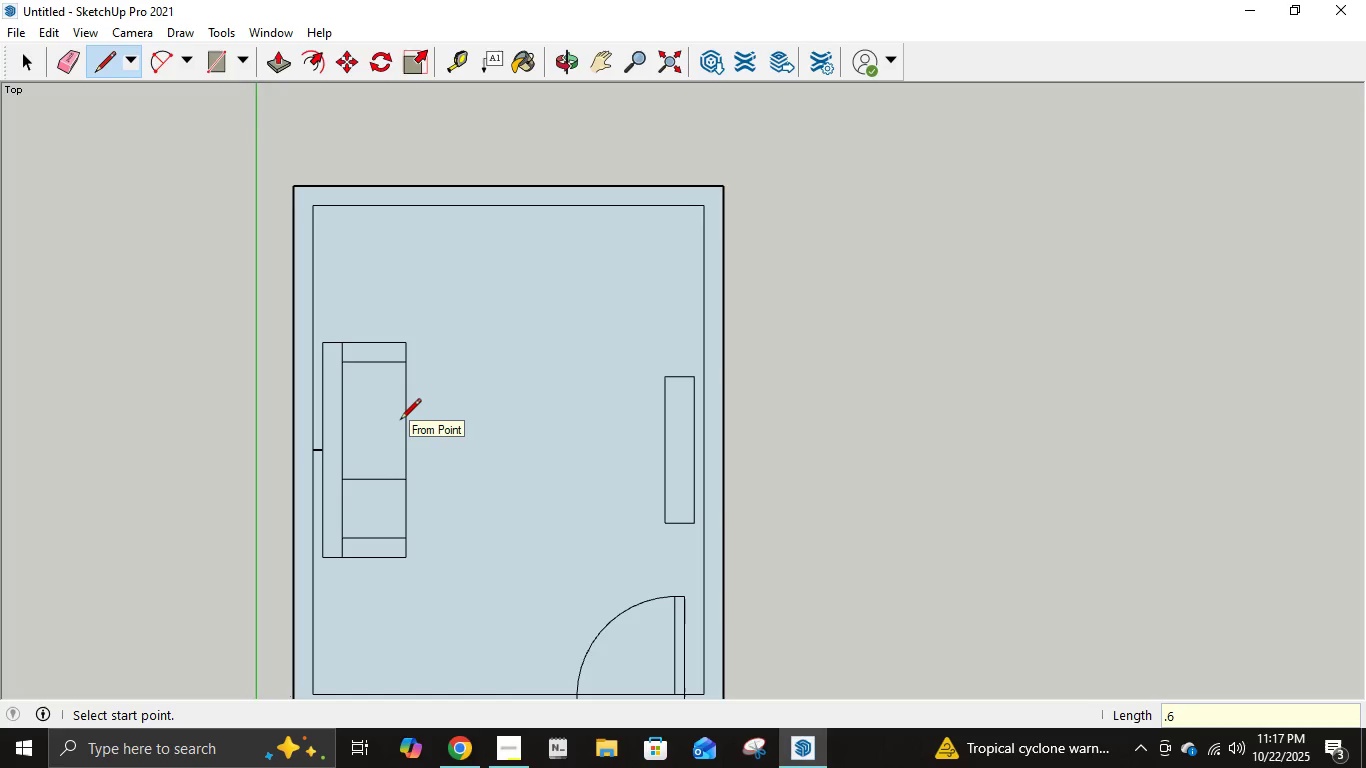 
key(NumpadEnter)
 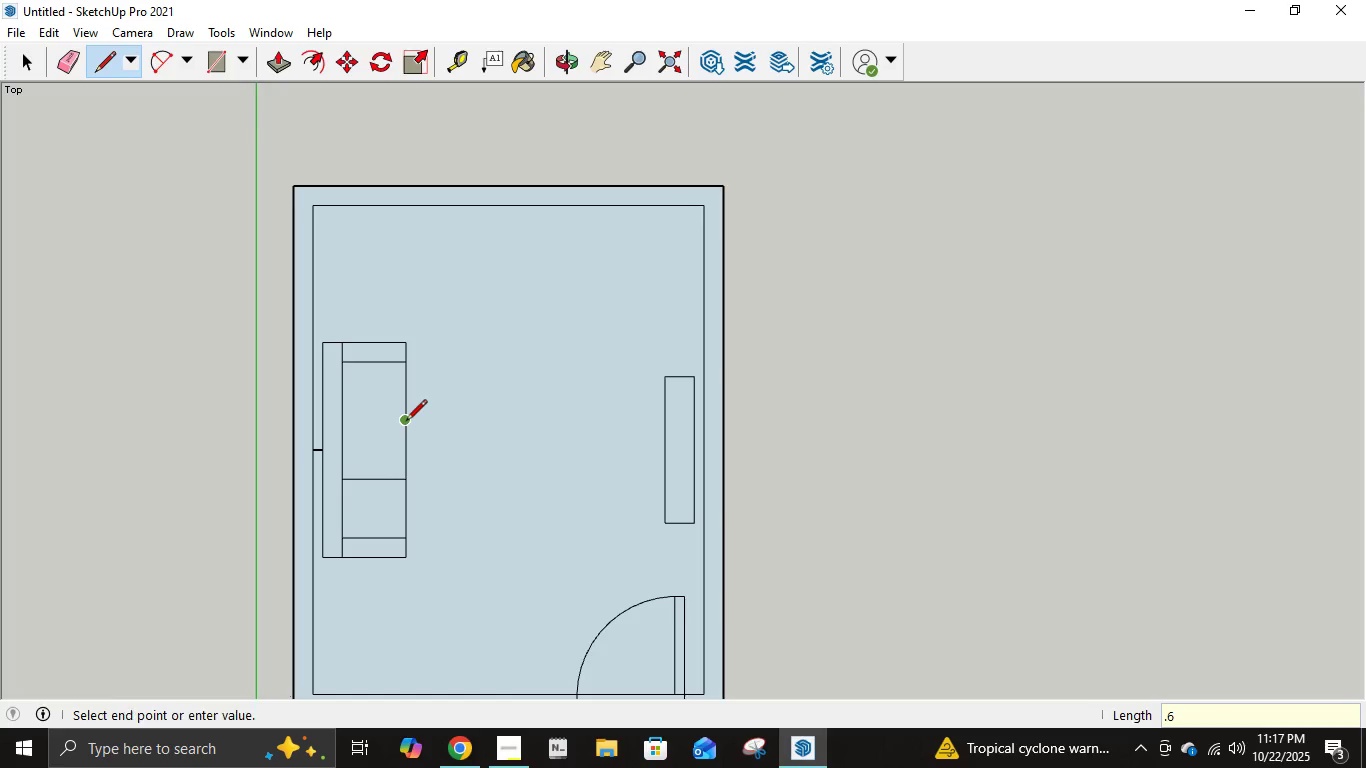 
left_click([406, 422])
 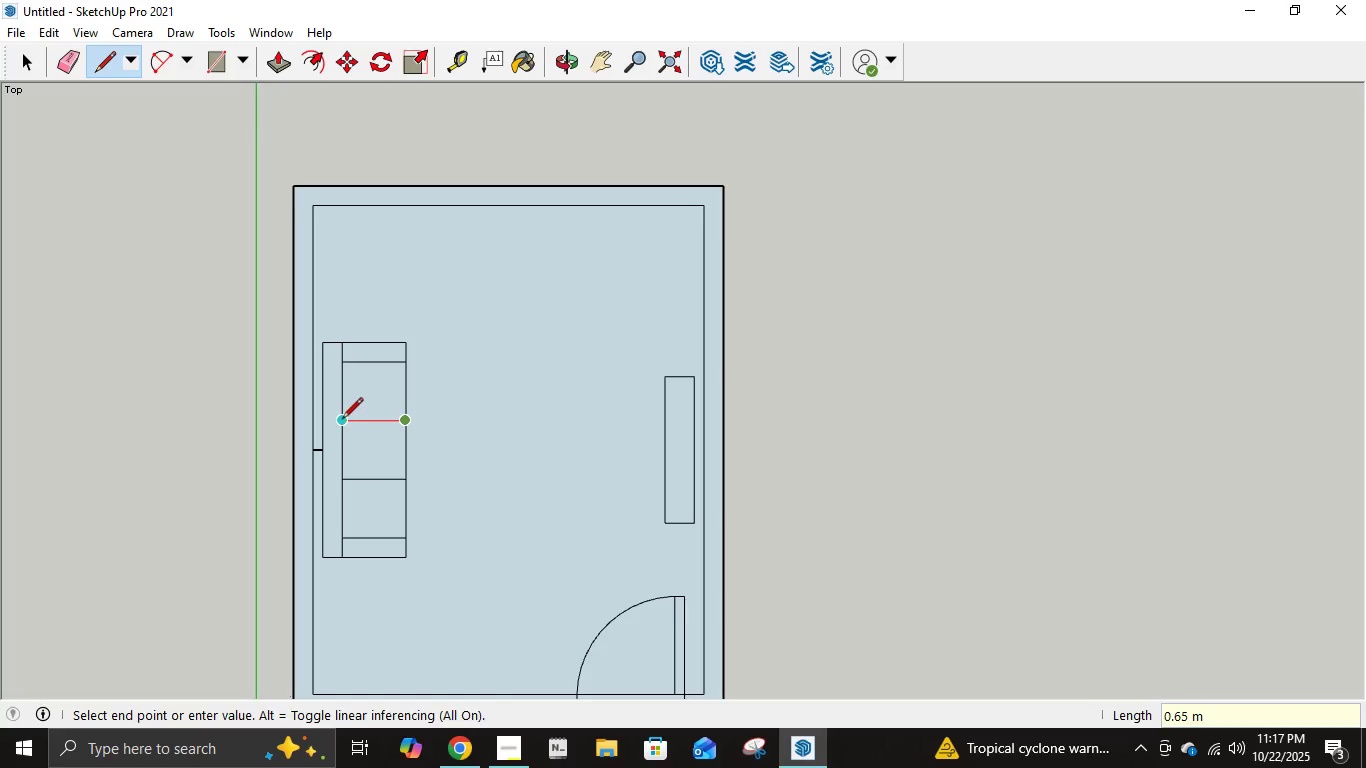 
left_click([341, 420])
 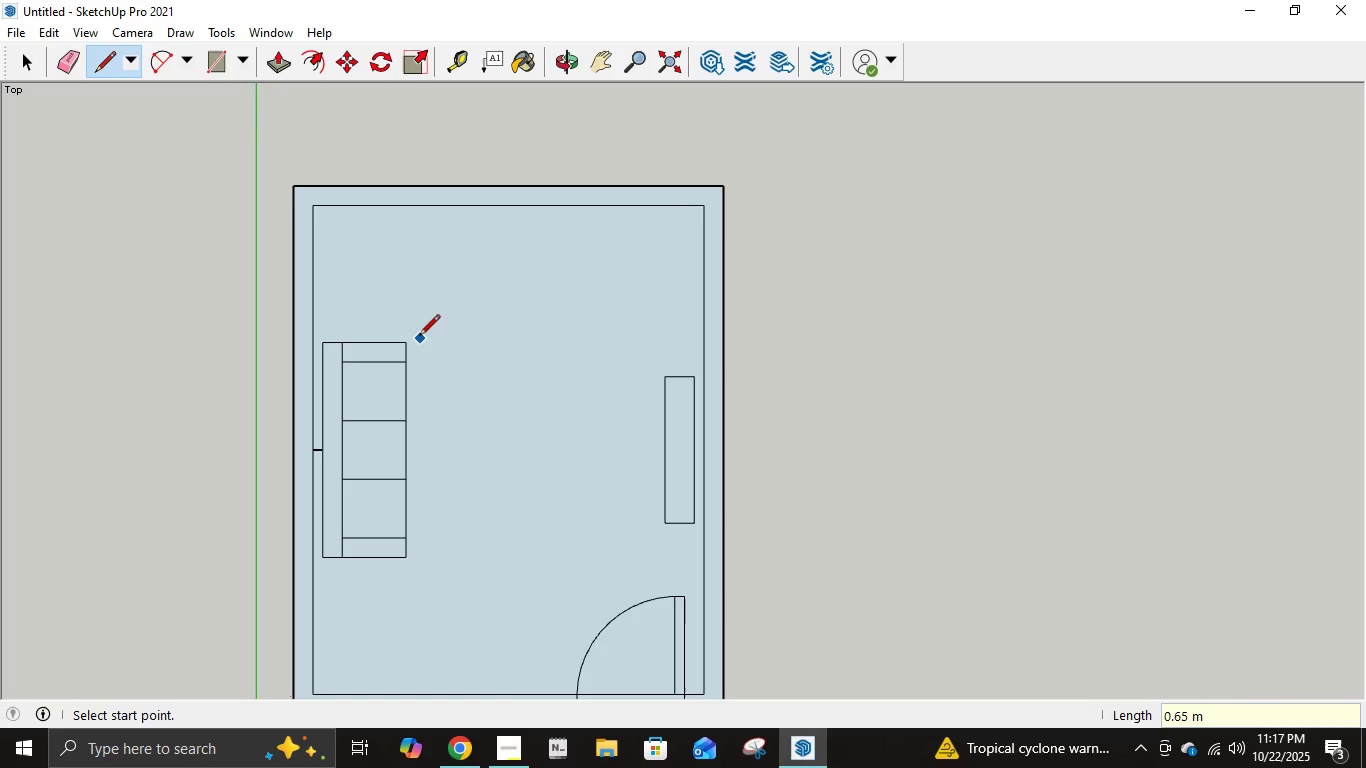 
left_click([405, 341])
 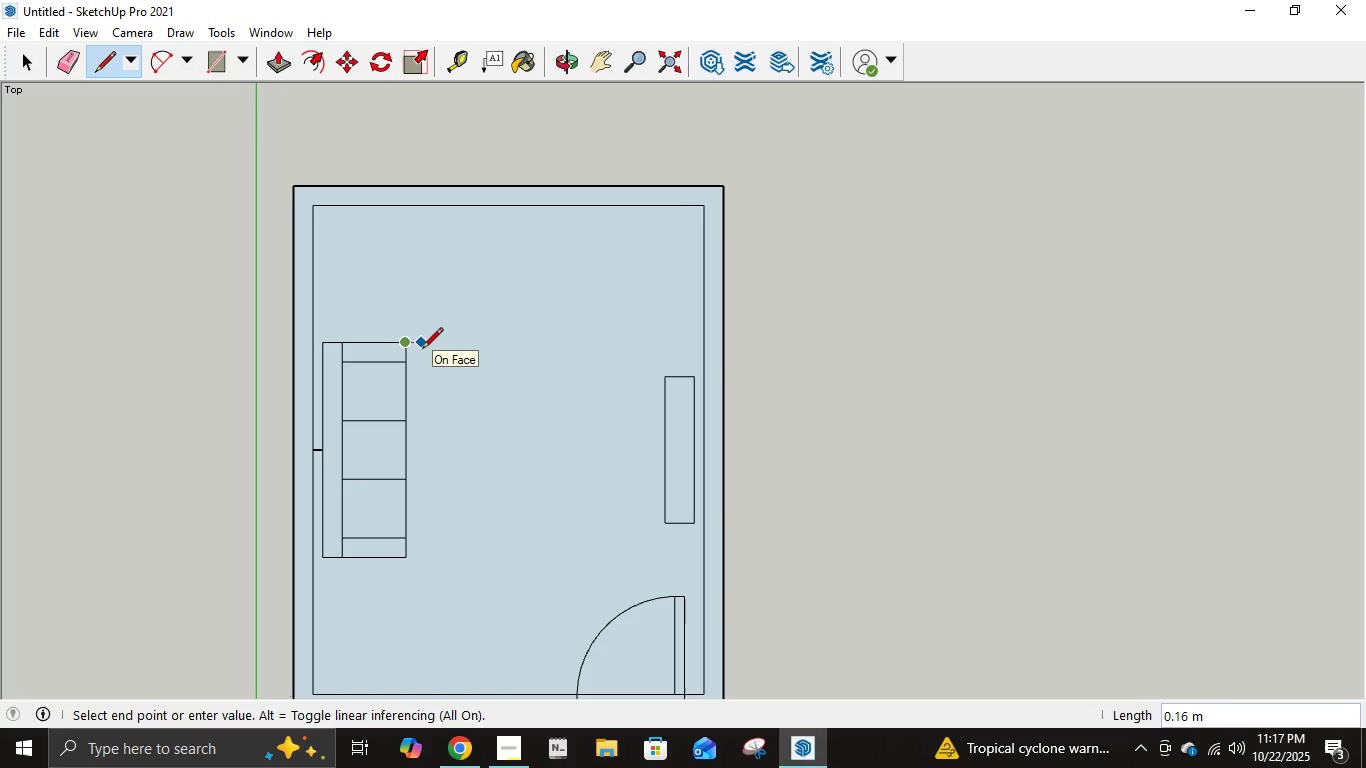 
key(NumpadDecimal)
 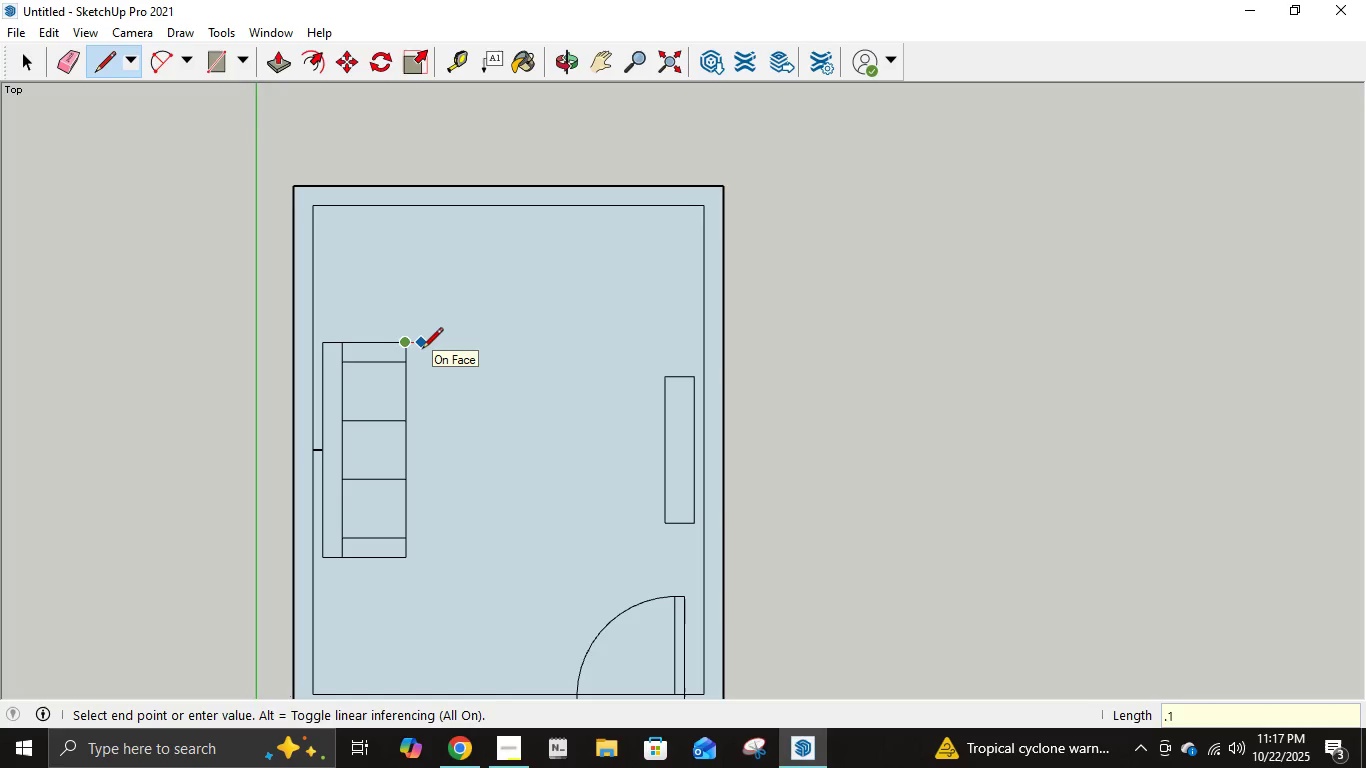 
key(Numpad1)
 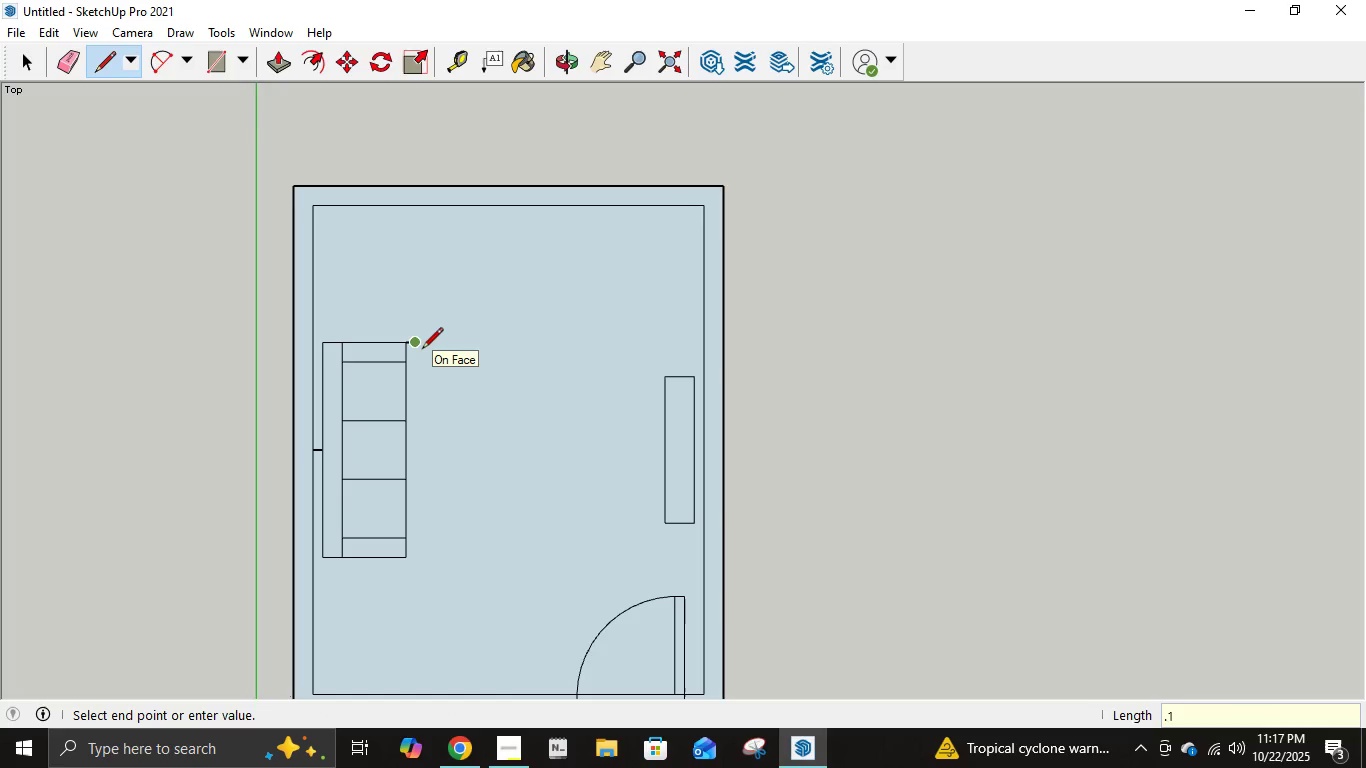 
key(NumpadEnter)
 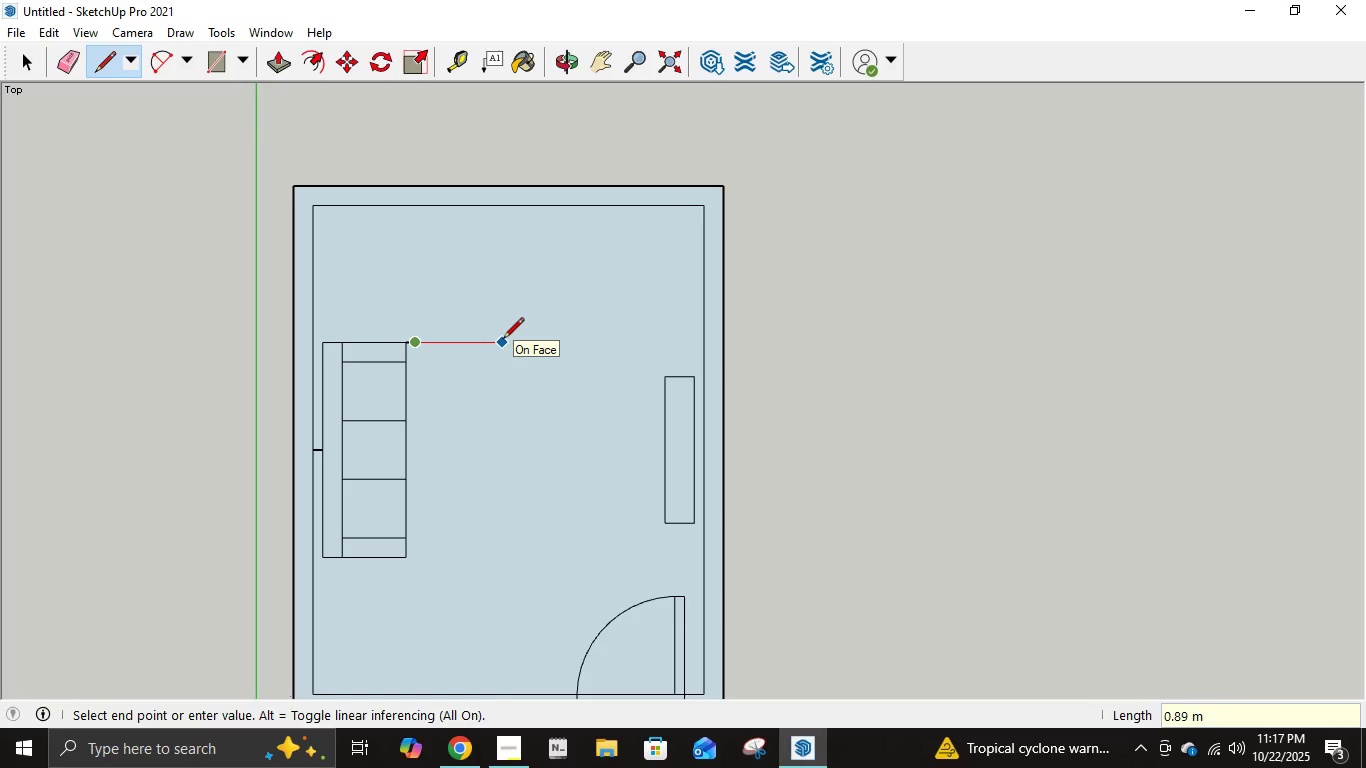 
key(NumpadDecimal)
 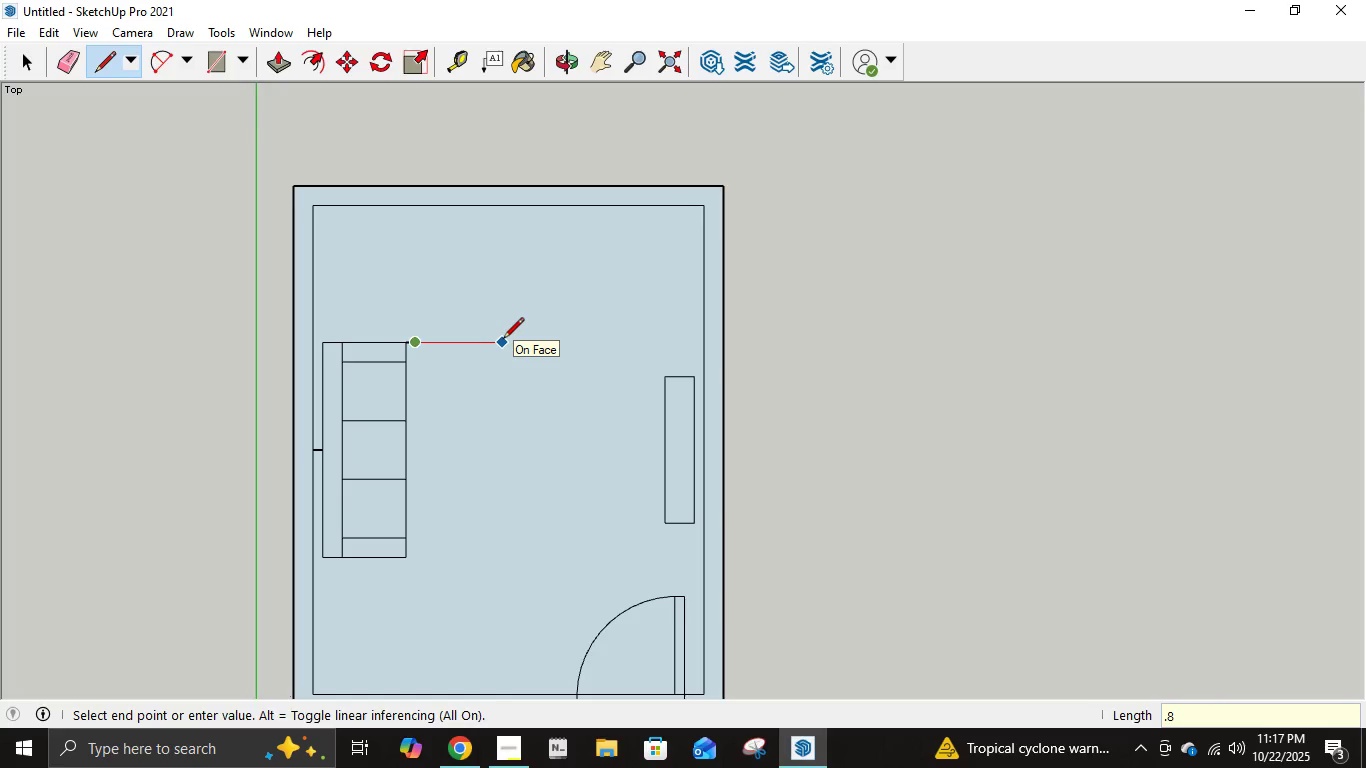 
key(Numpad8)
 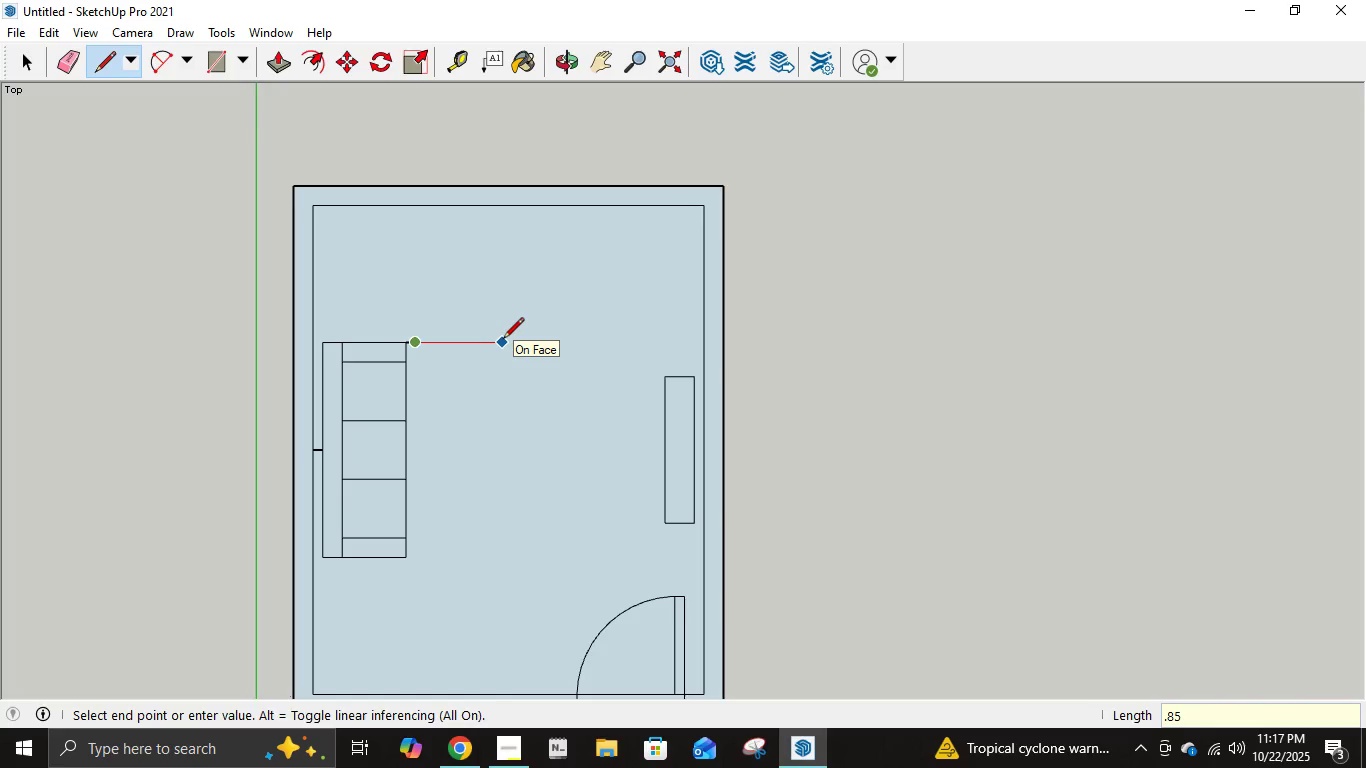 
key(Numpad5)
 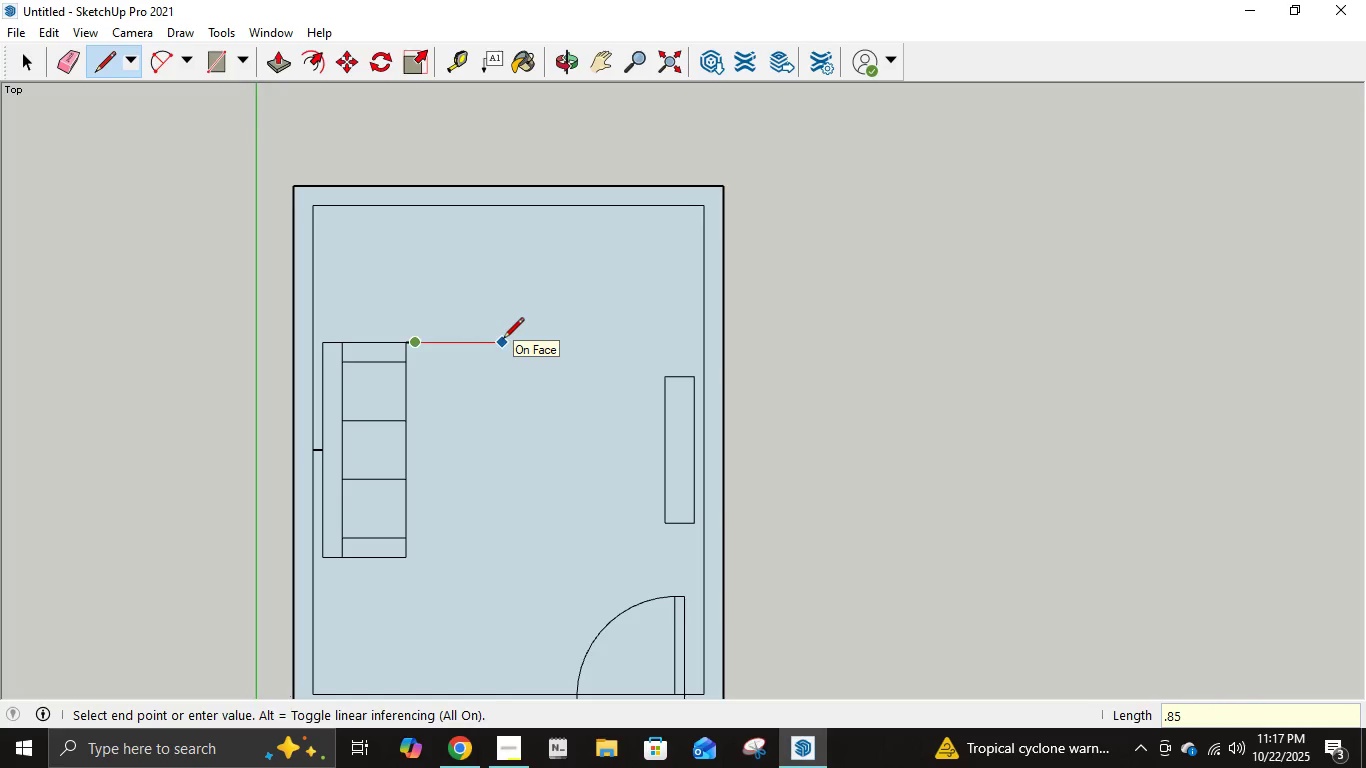 
key(NumpadEnter)
 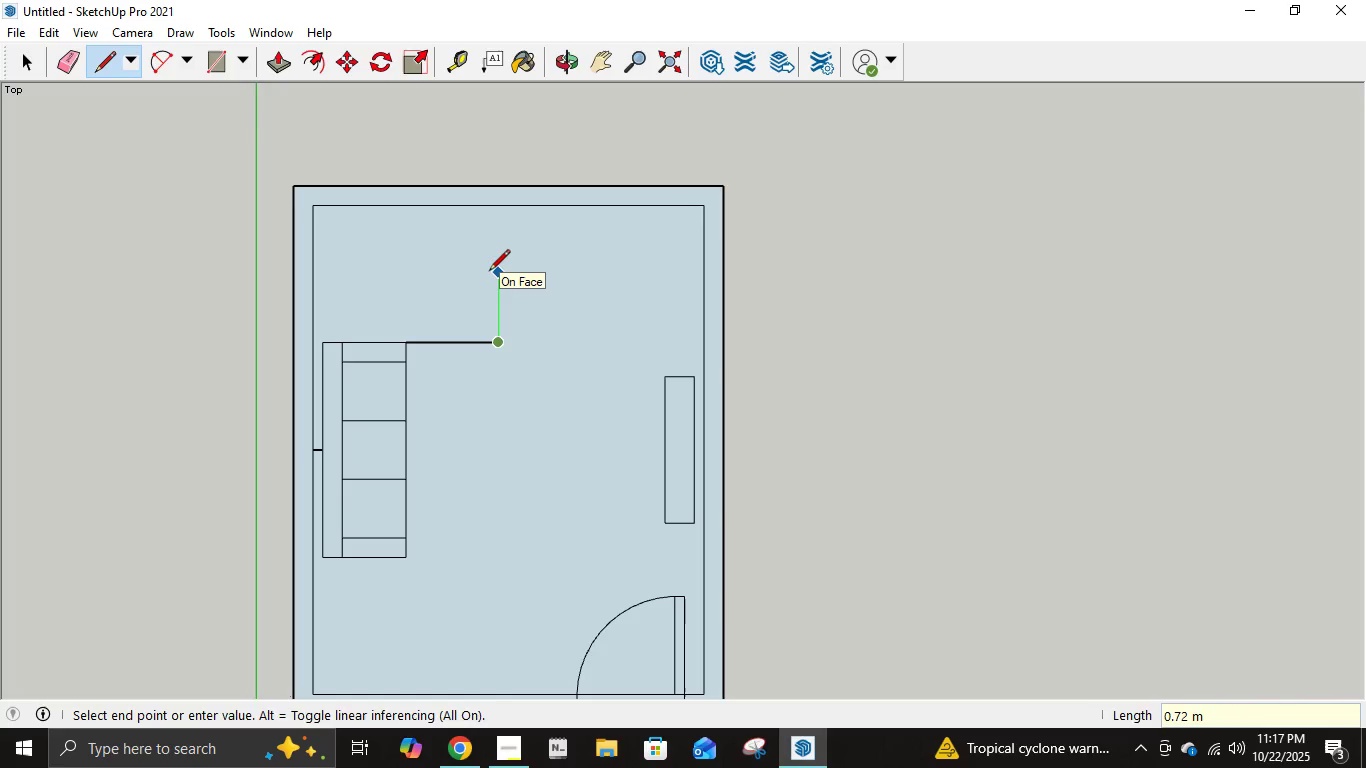 
key(NumpadDecimal)
 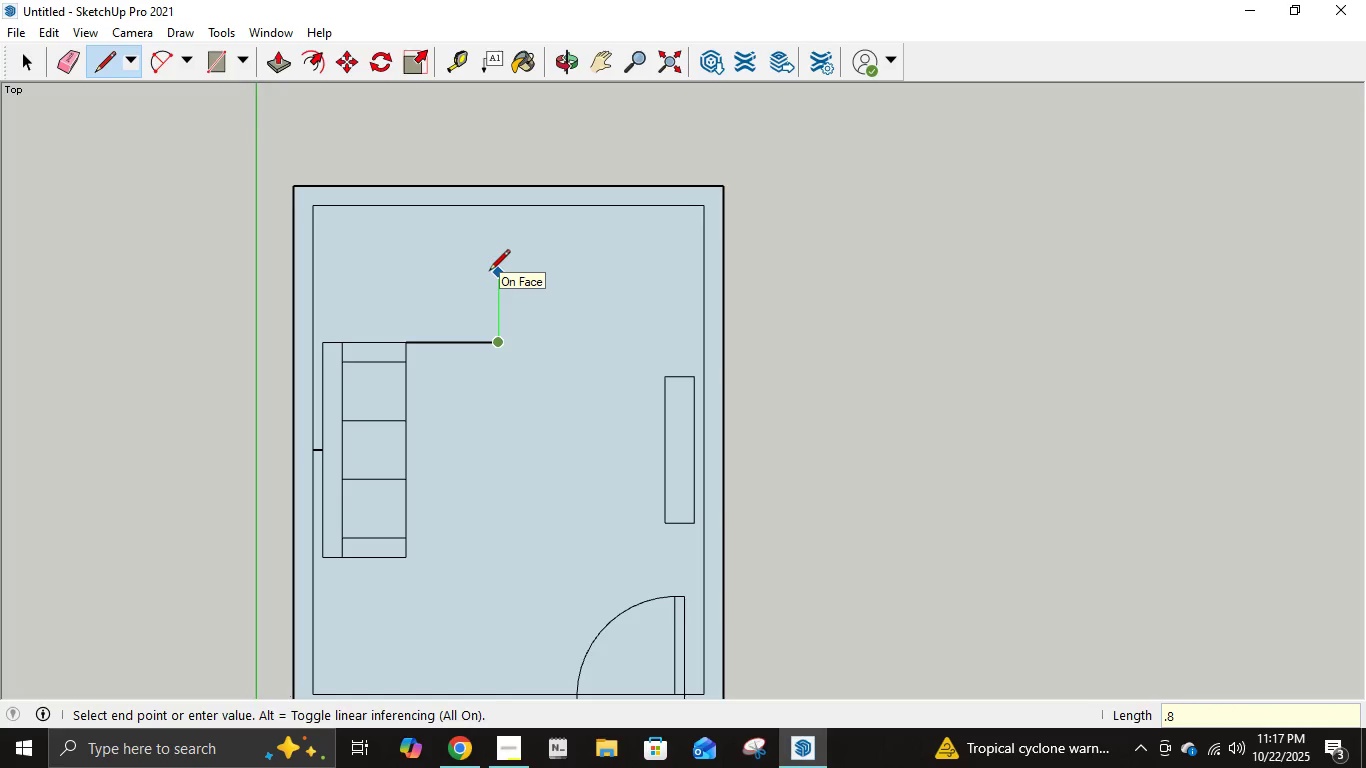 
key(Numpad8)
 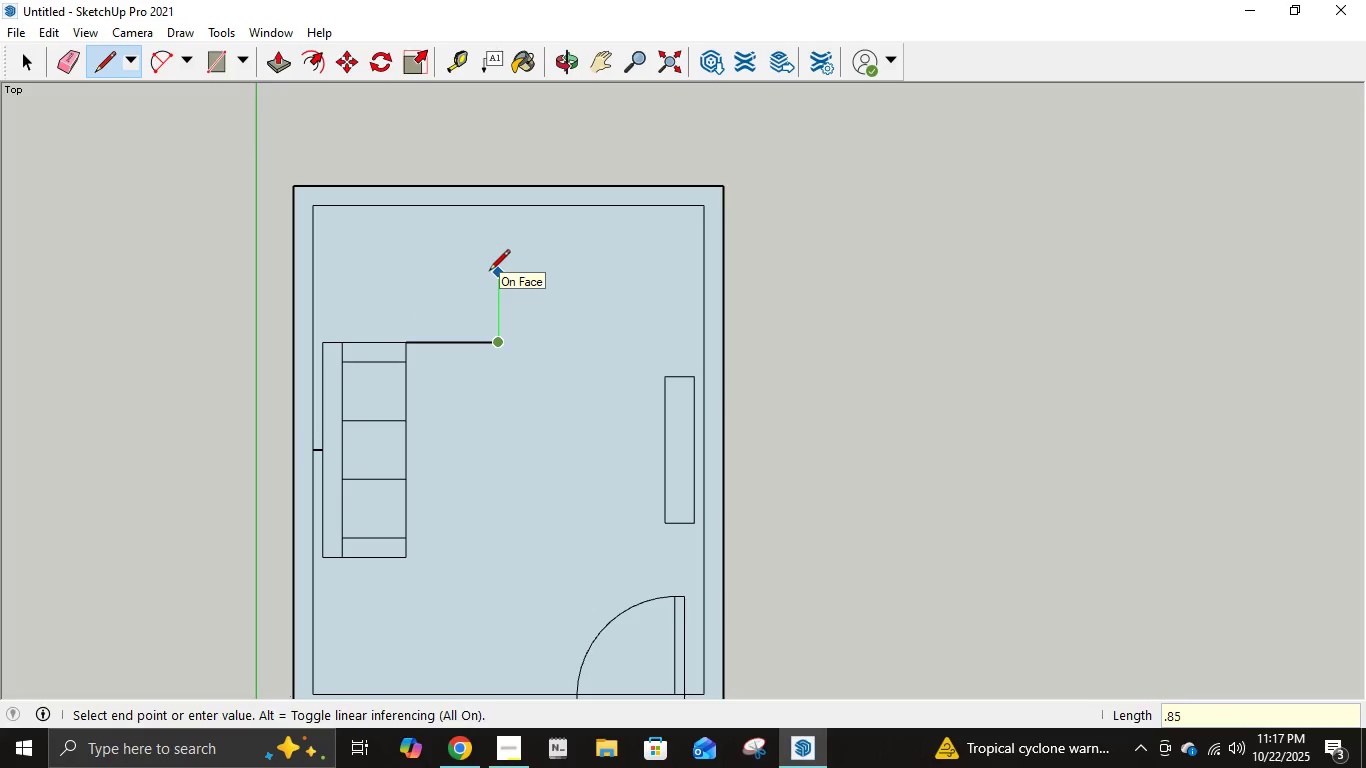 
key(Numpad5)
 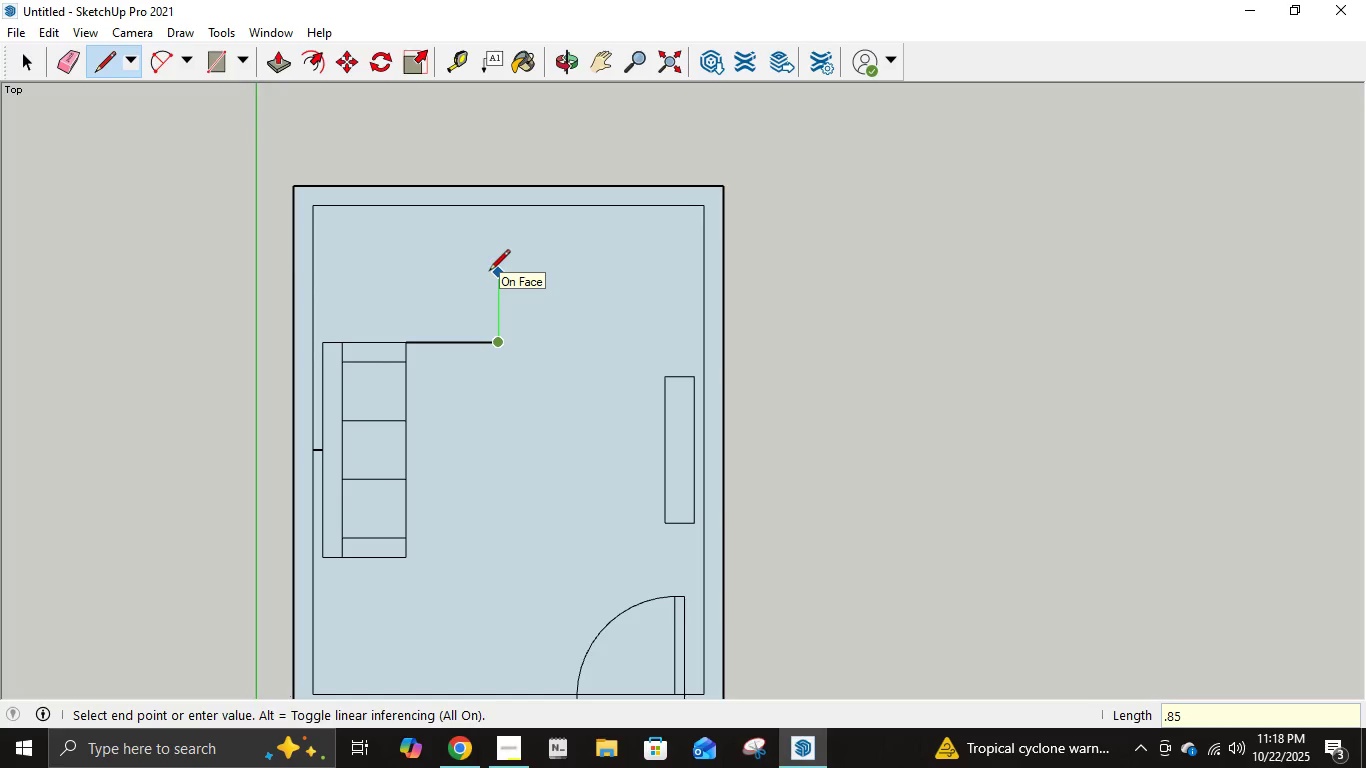 
key(NumpadEnter)
 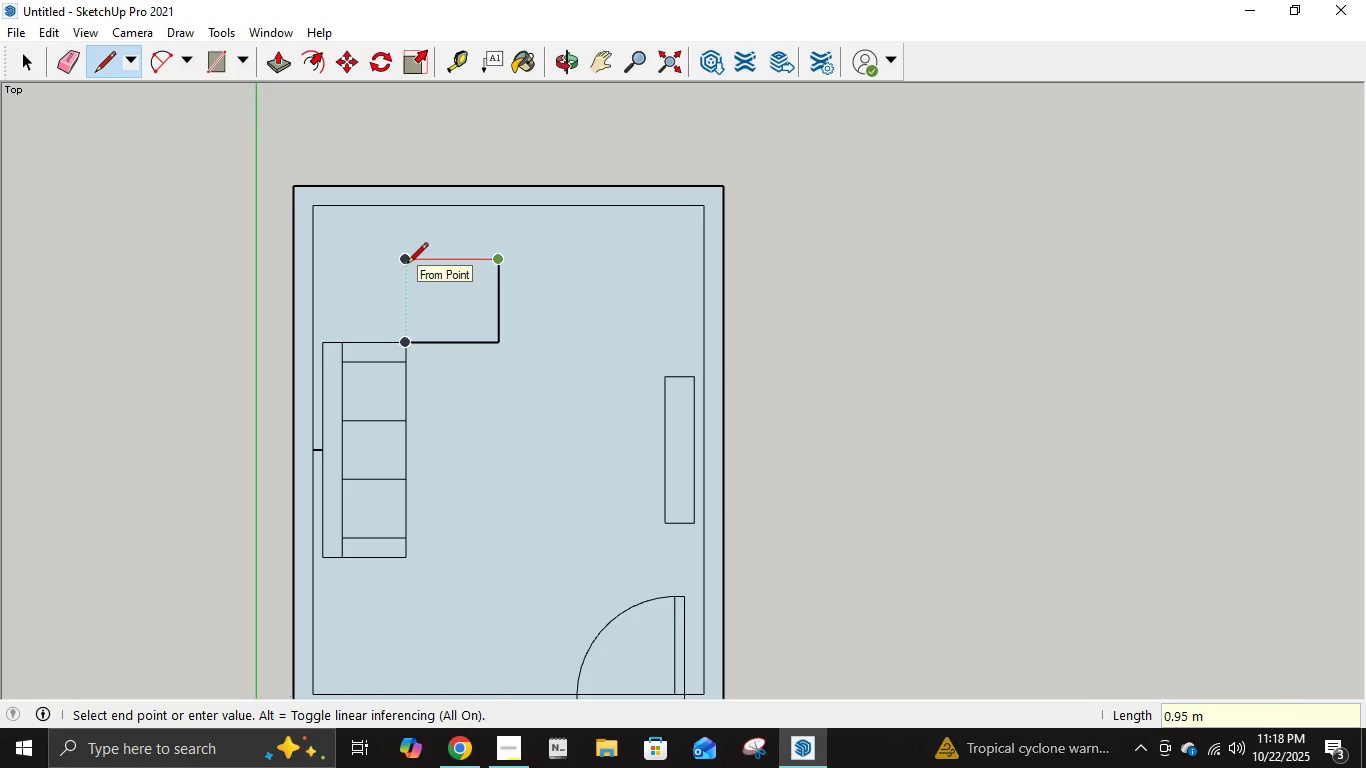 
key(NumpadDecimal)
 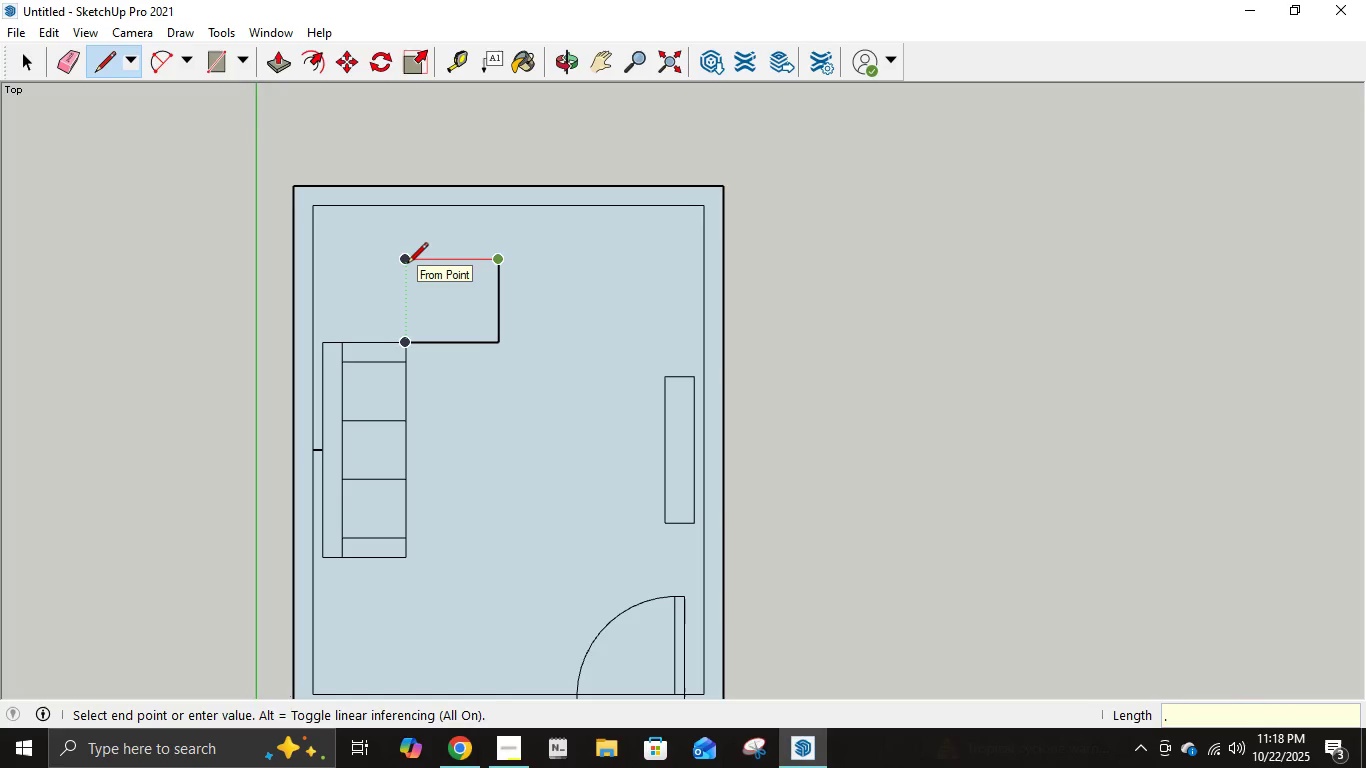 
key(Numpad8)
 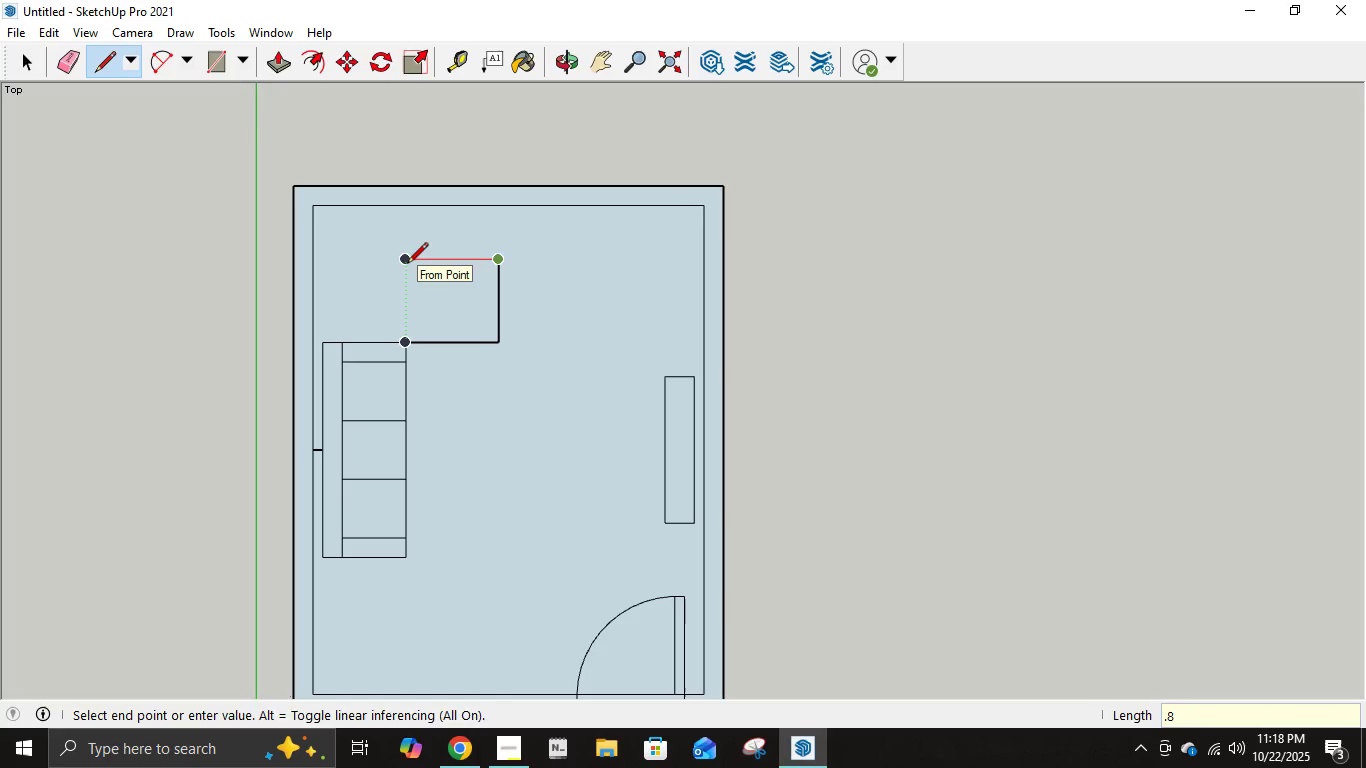 
key(Numpad5)
 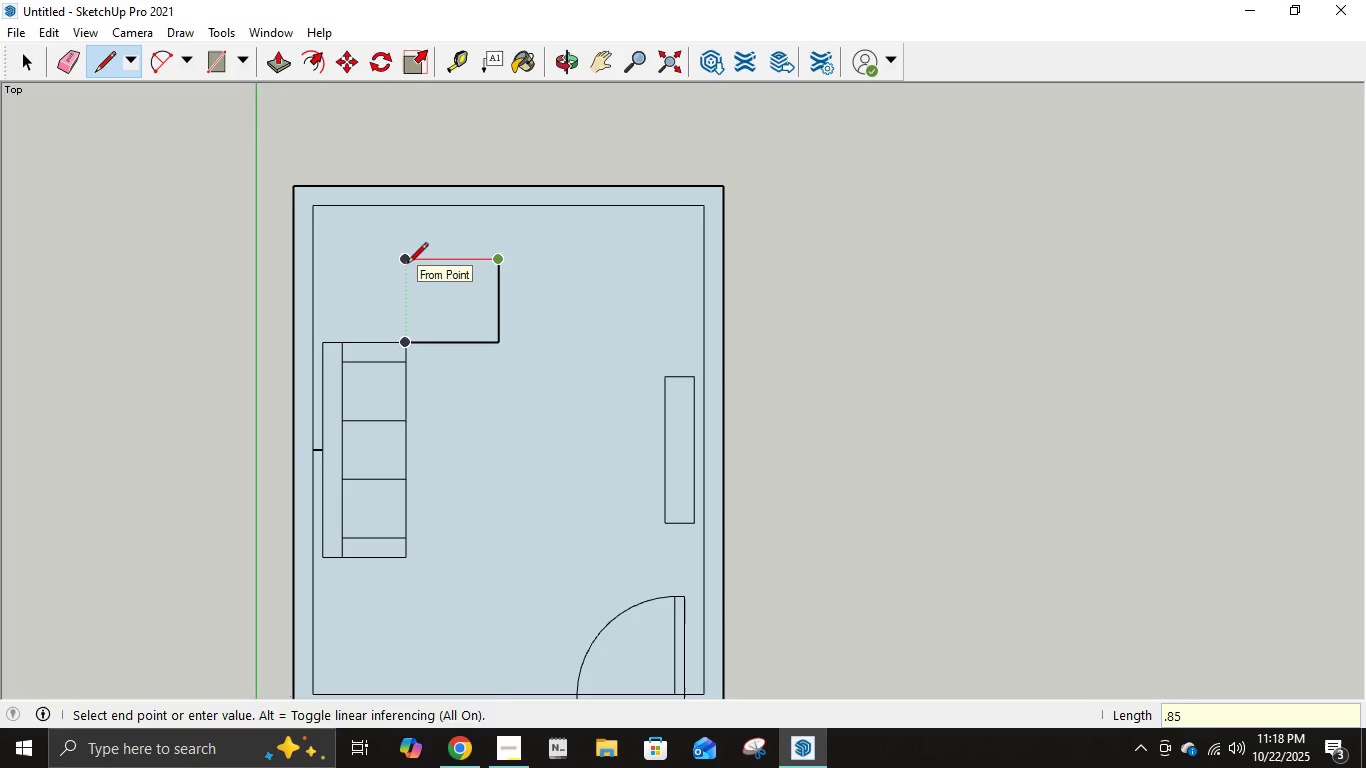 
key(NumpadEnter)
 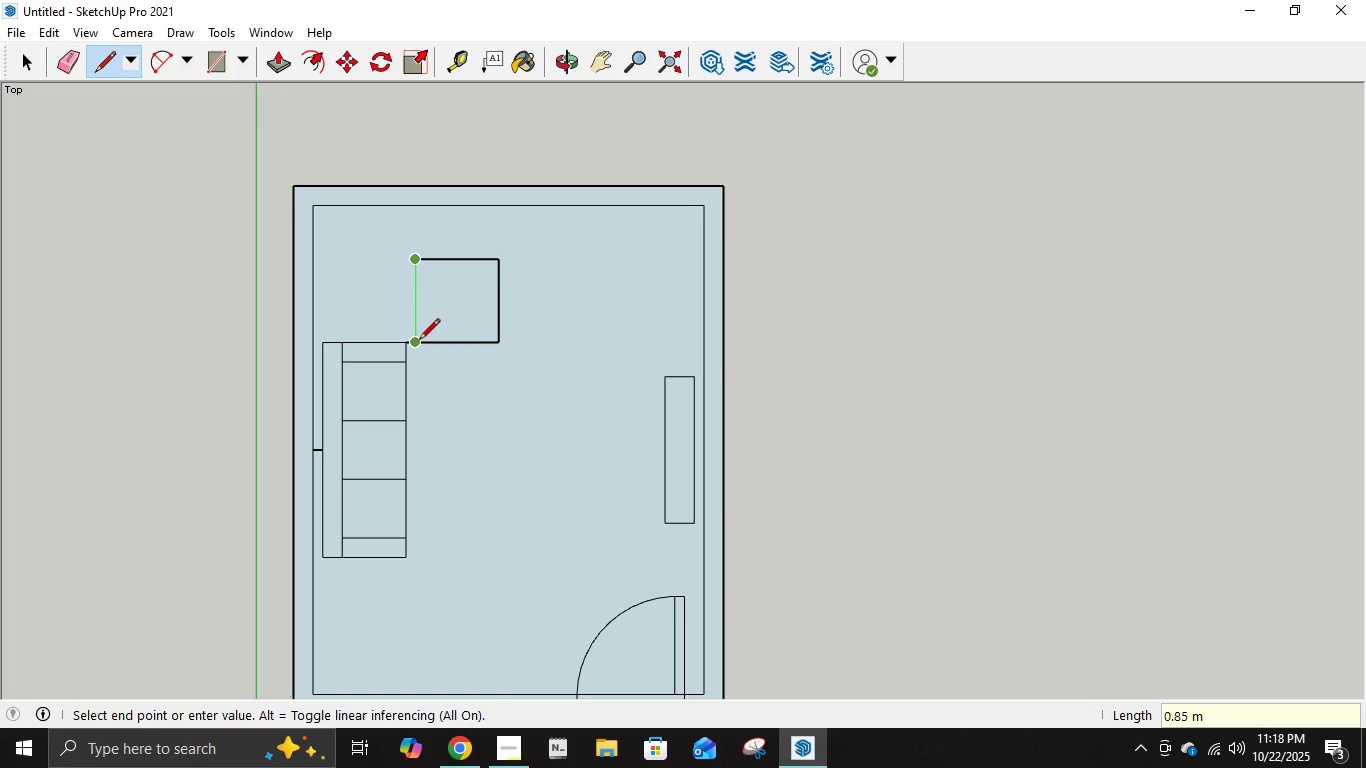 
left_click([419, 341])
 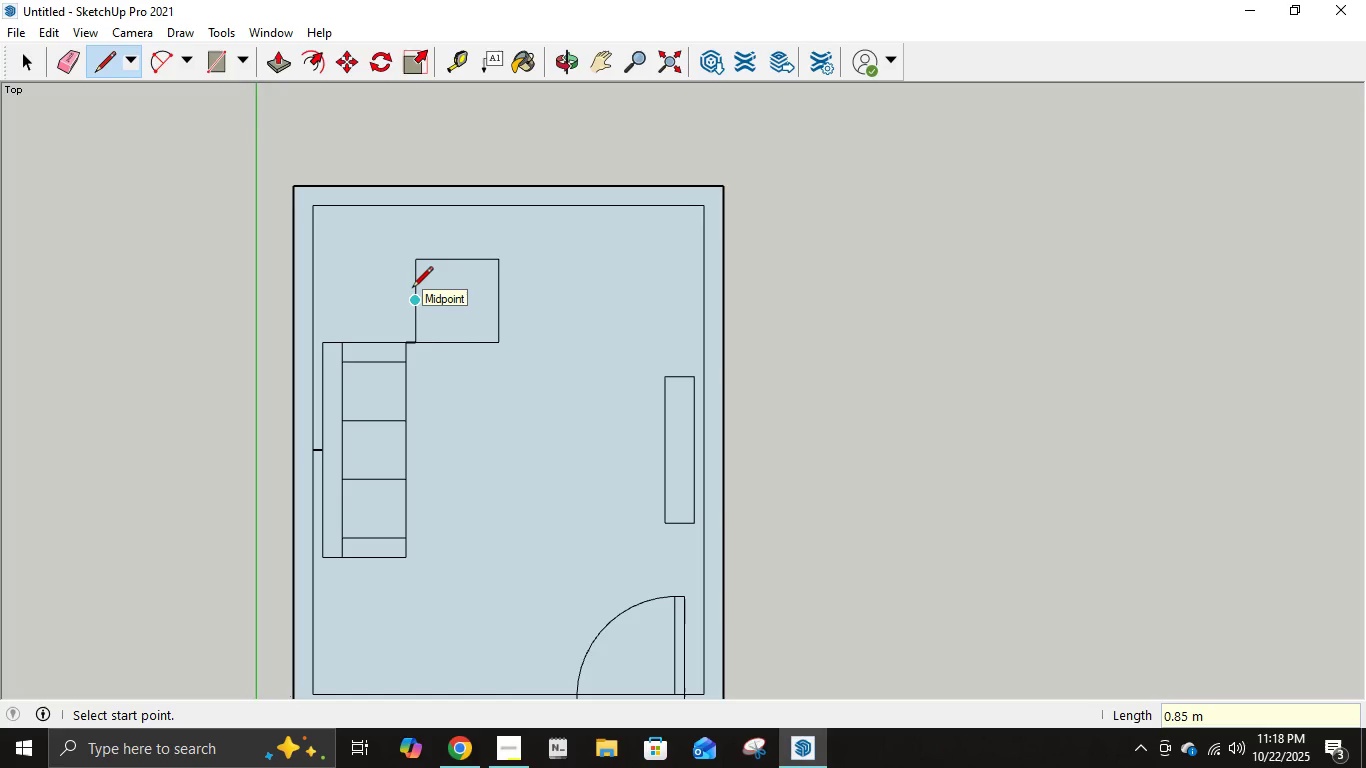 
key(NumpadDecimal)
 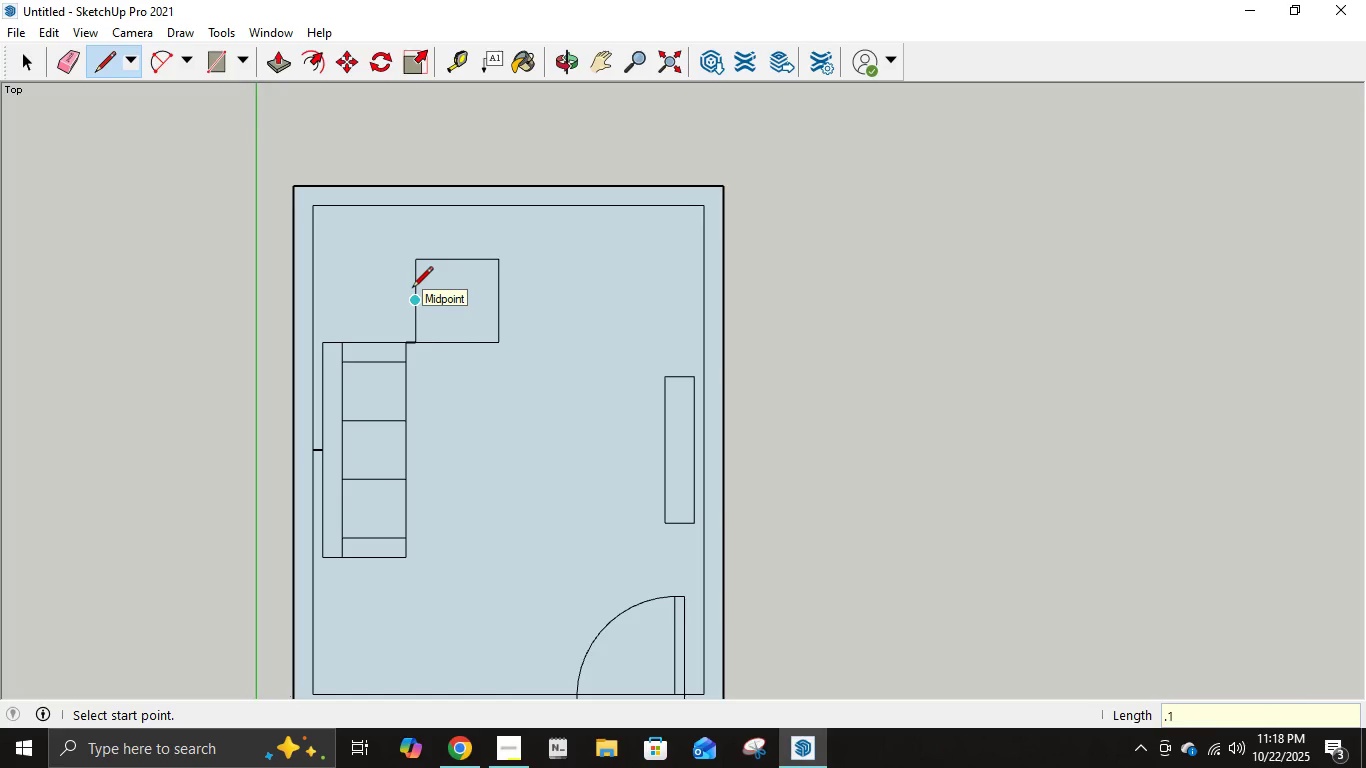 
key(Numpad1)
 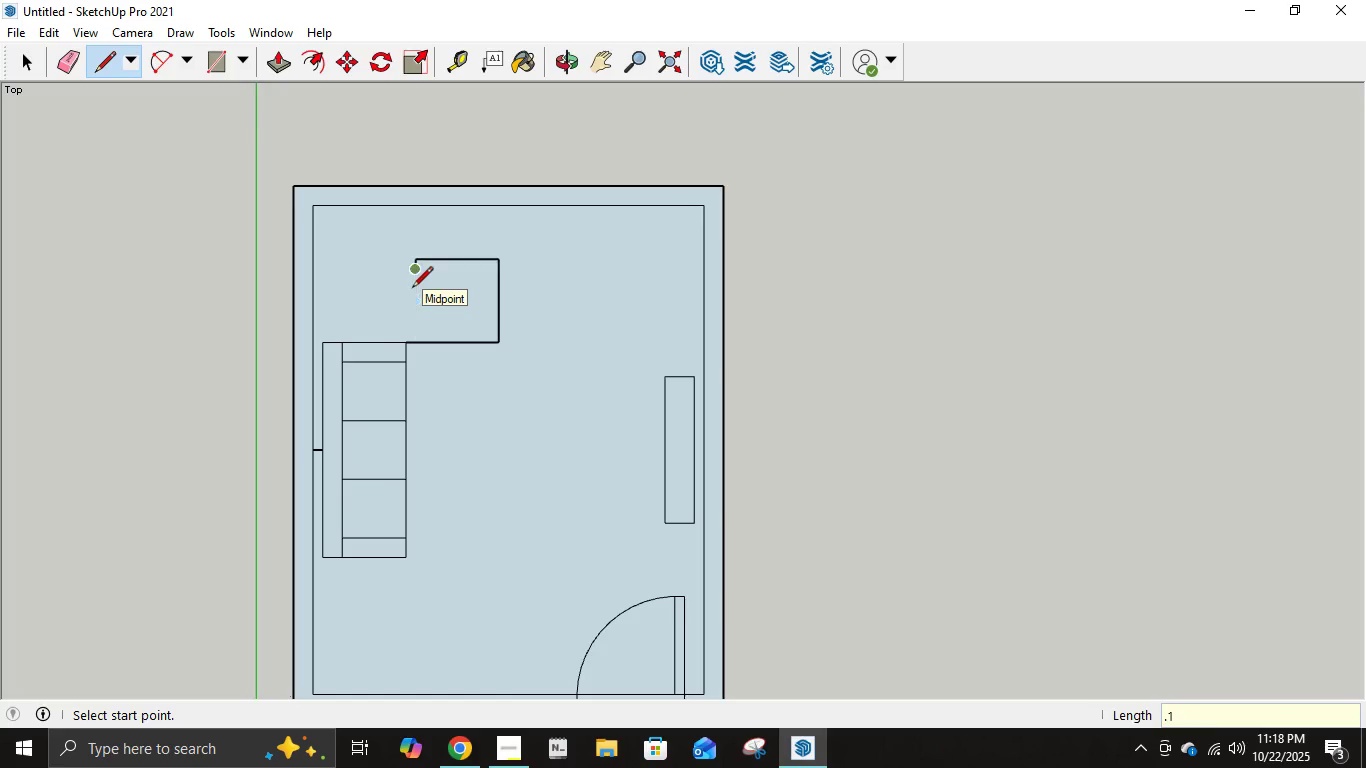 
key(NumpadEnter)
 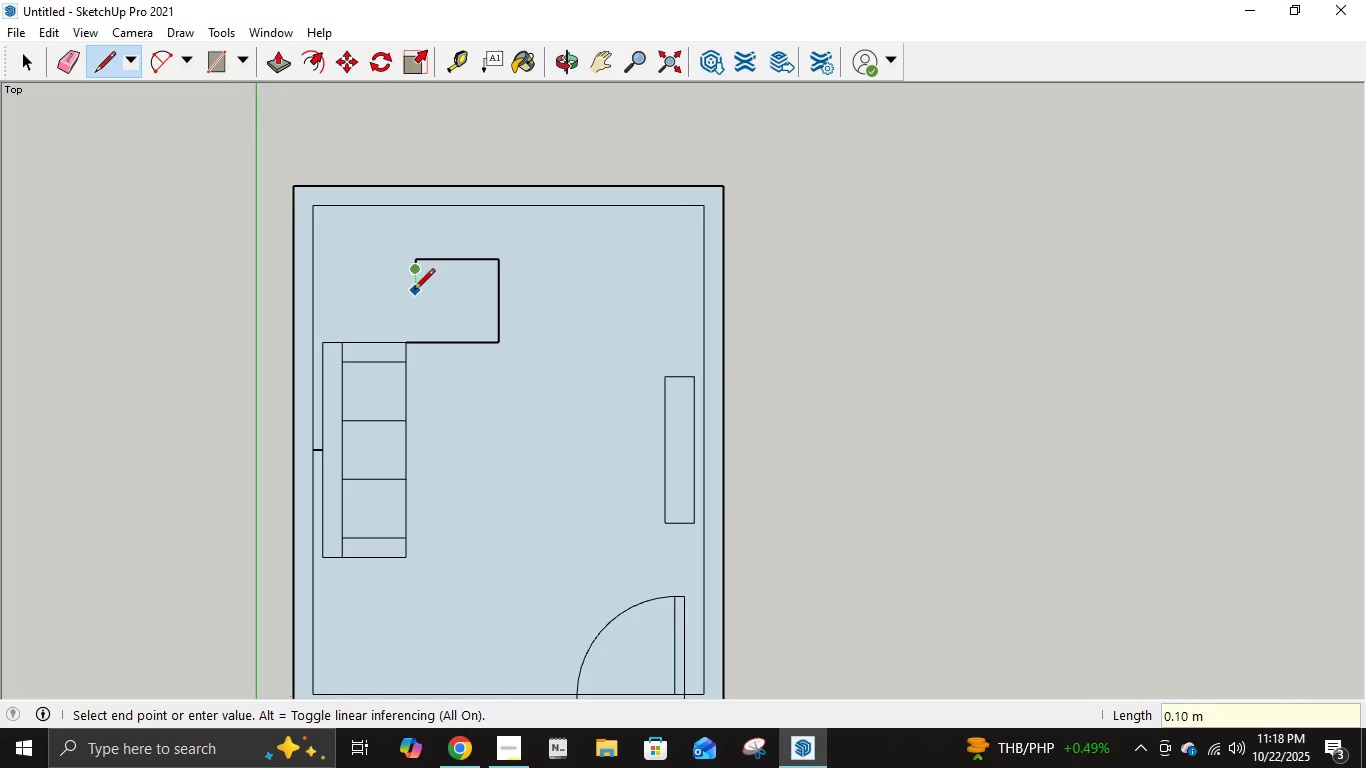 
key(Control+ControlLeft)
 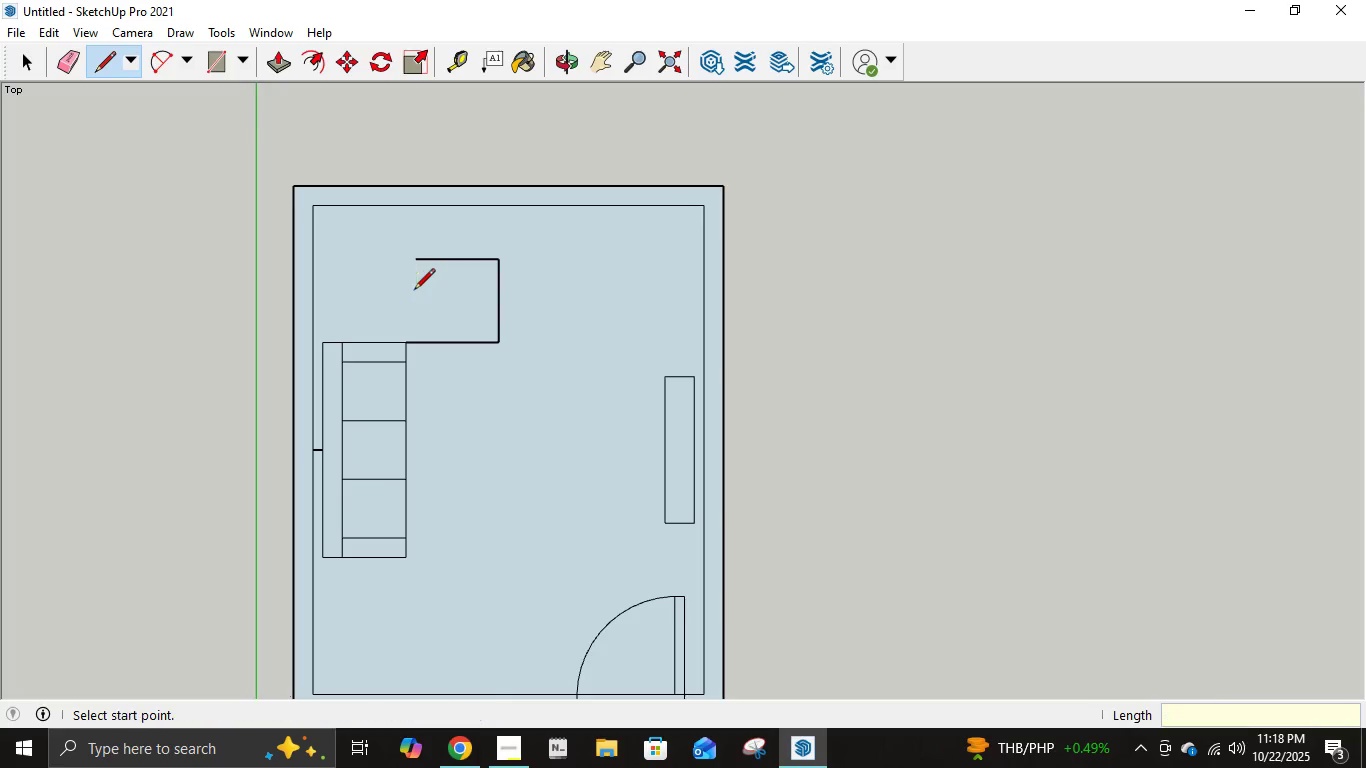 
key(Control+Z)
 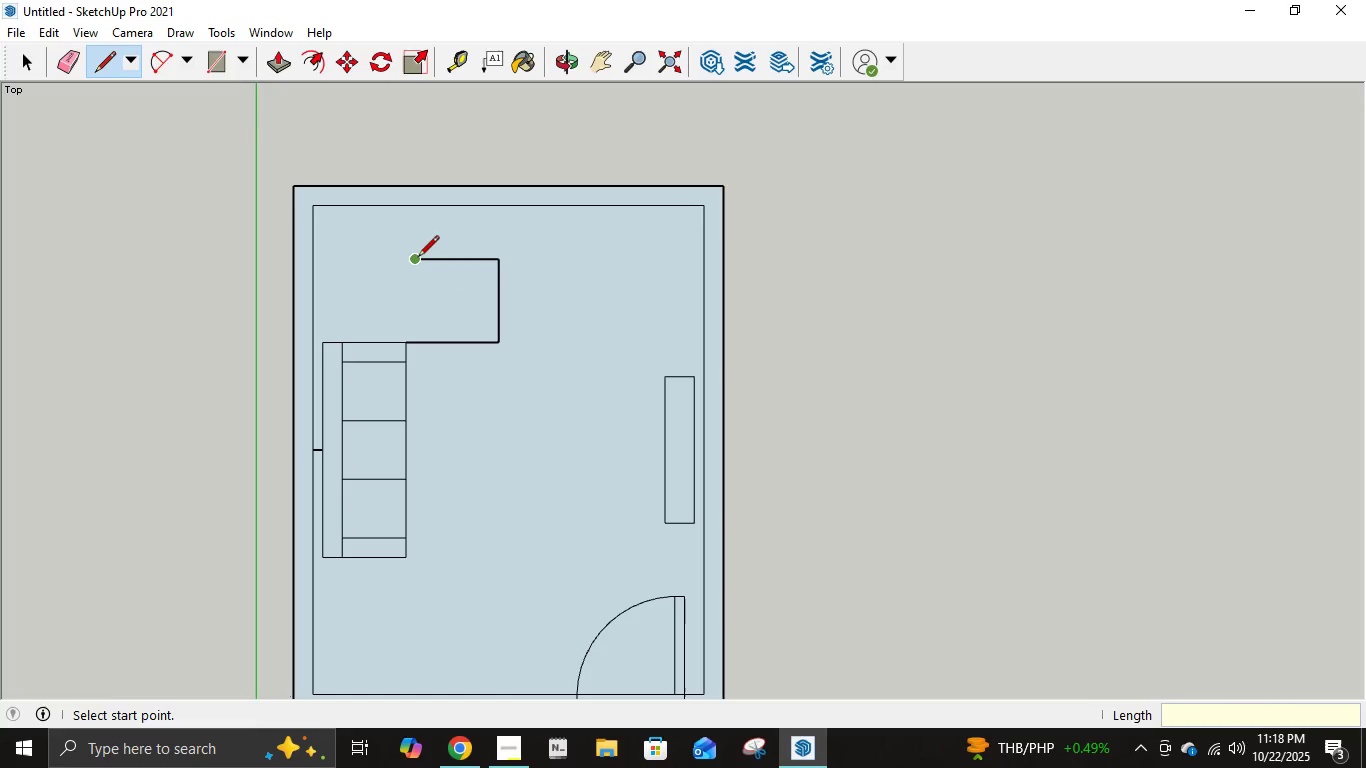 
left_click([418, 258])
 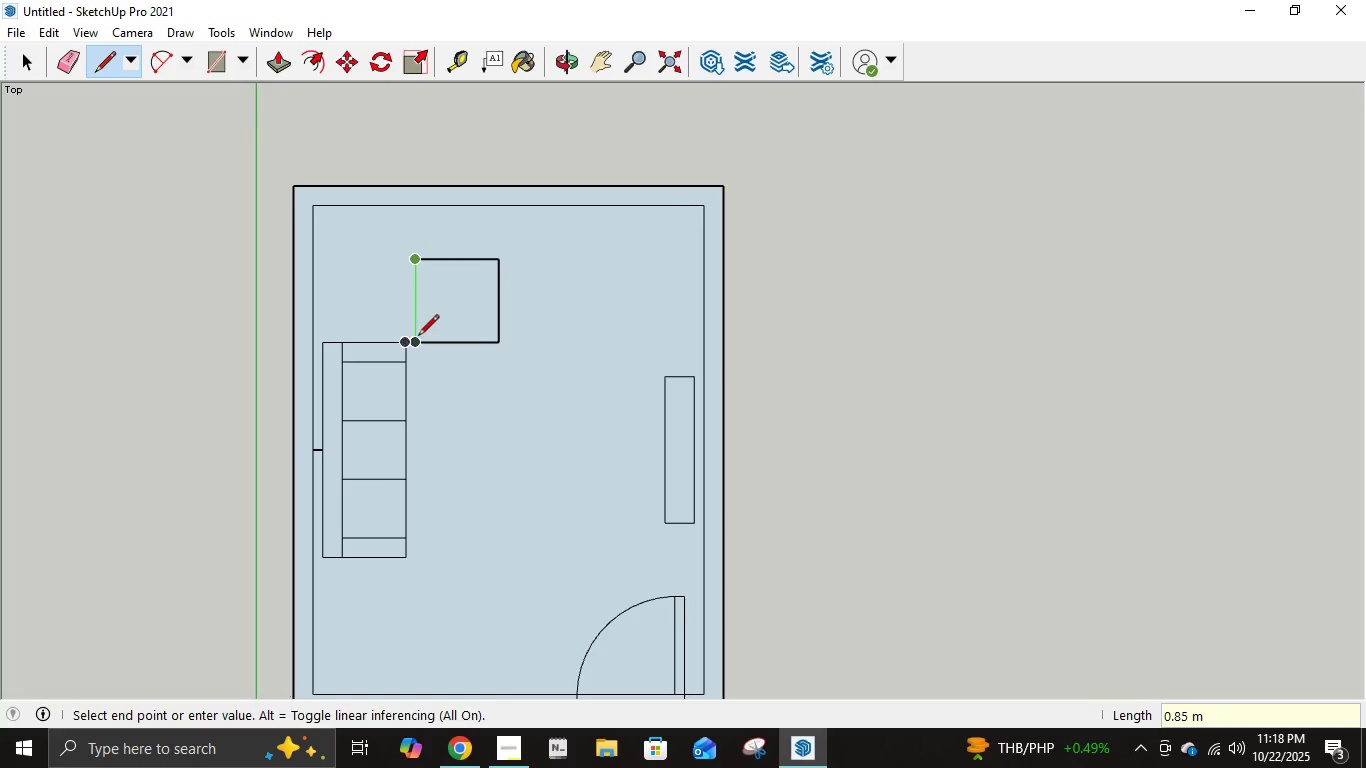 
left_click([418, 337])
 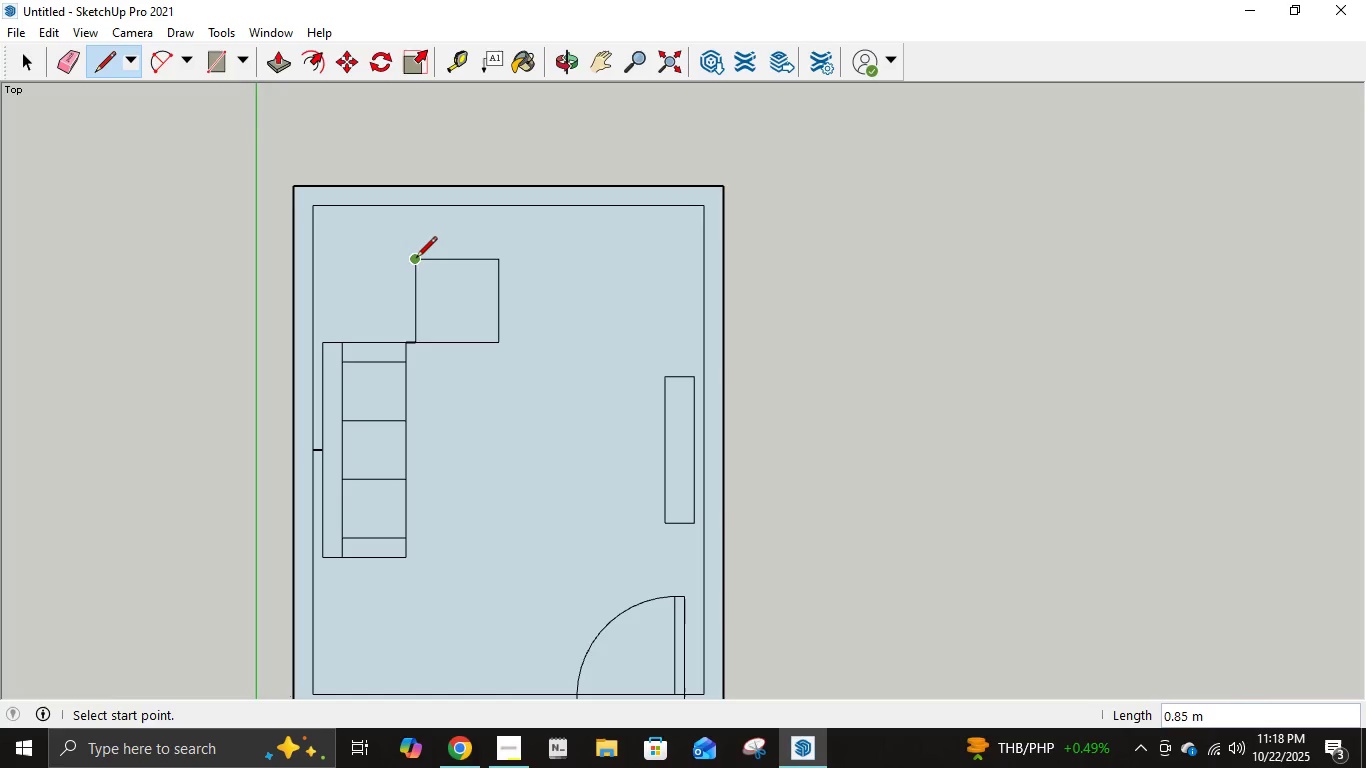 
left_click([416, 259])
 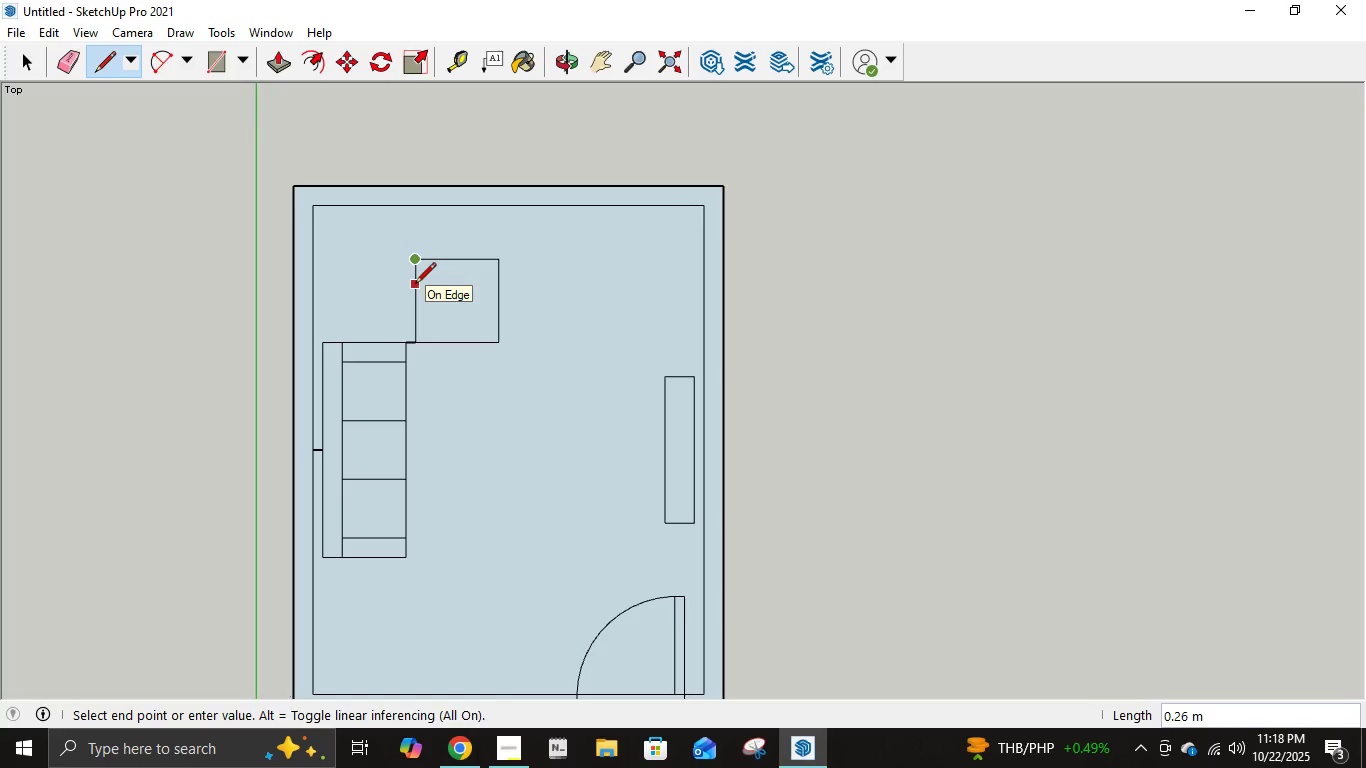 
key(NumpadDecimal)
 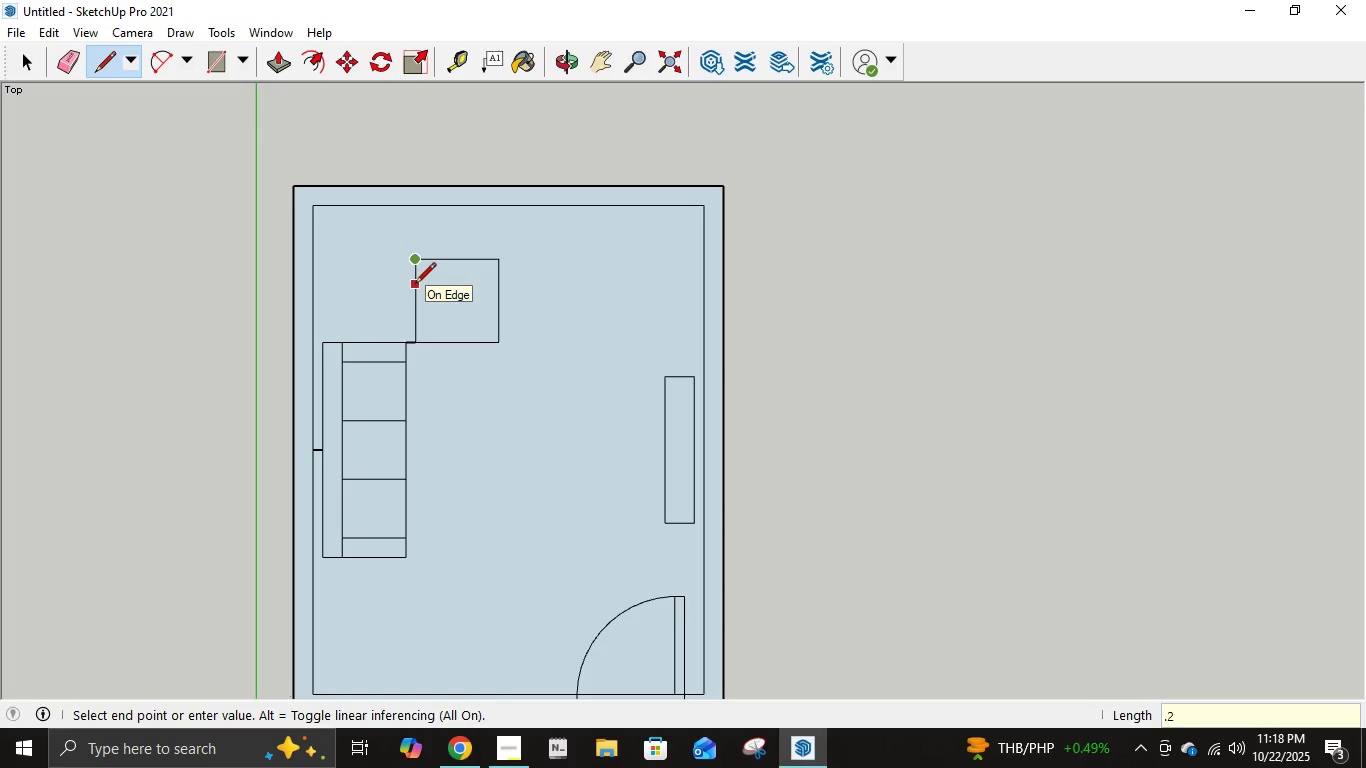 
key(Numpad2)
 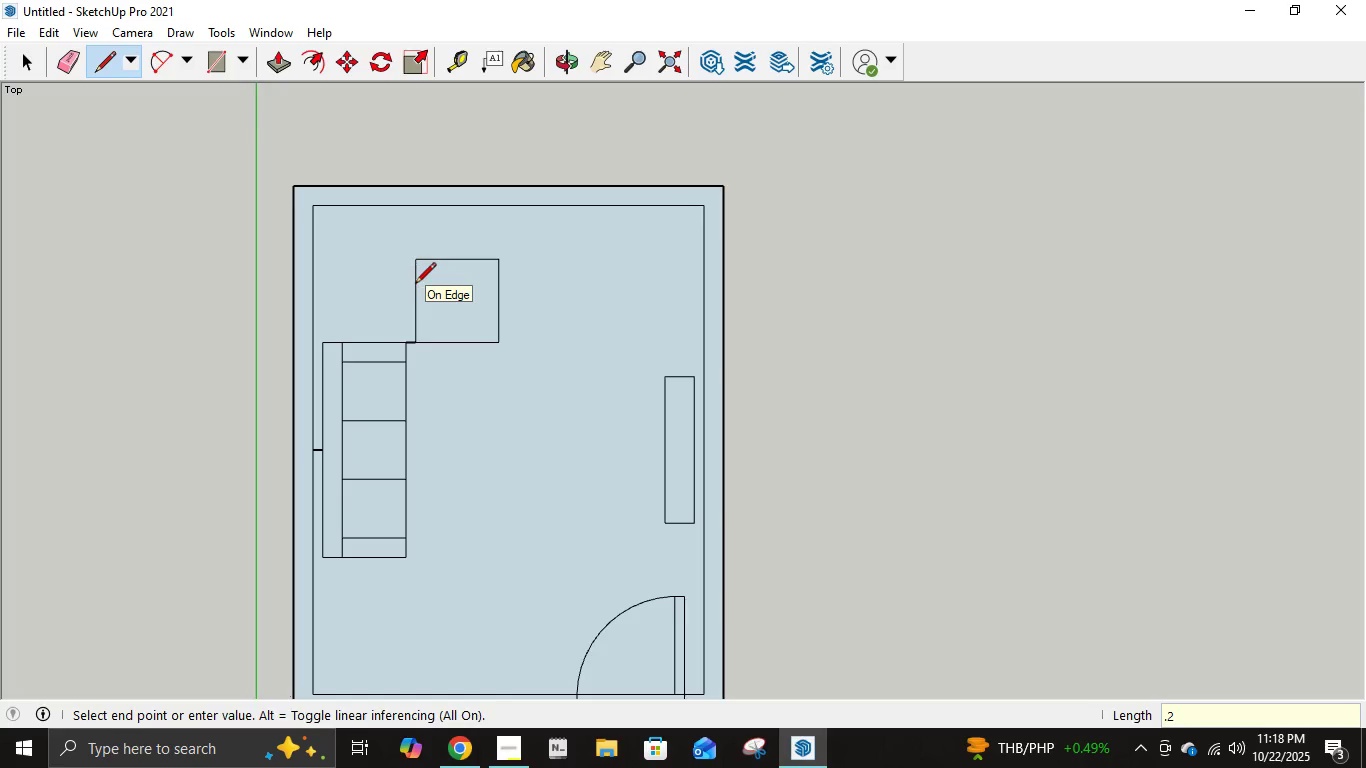 
key(NumpadEnter)
 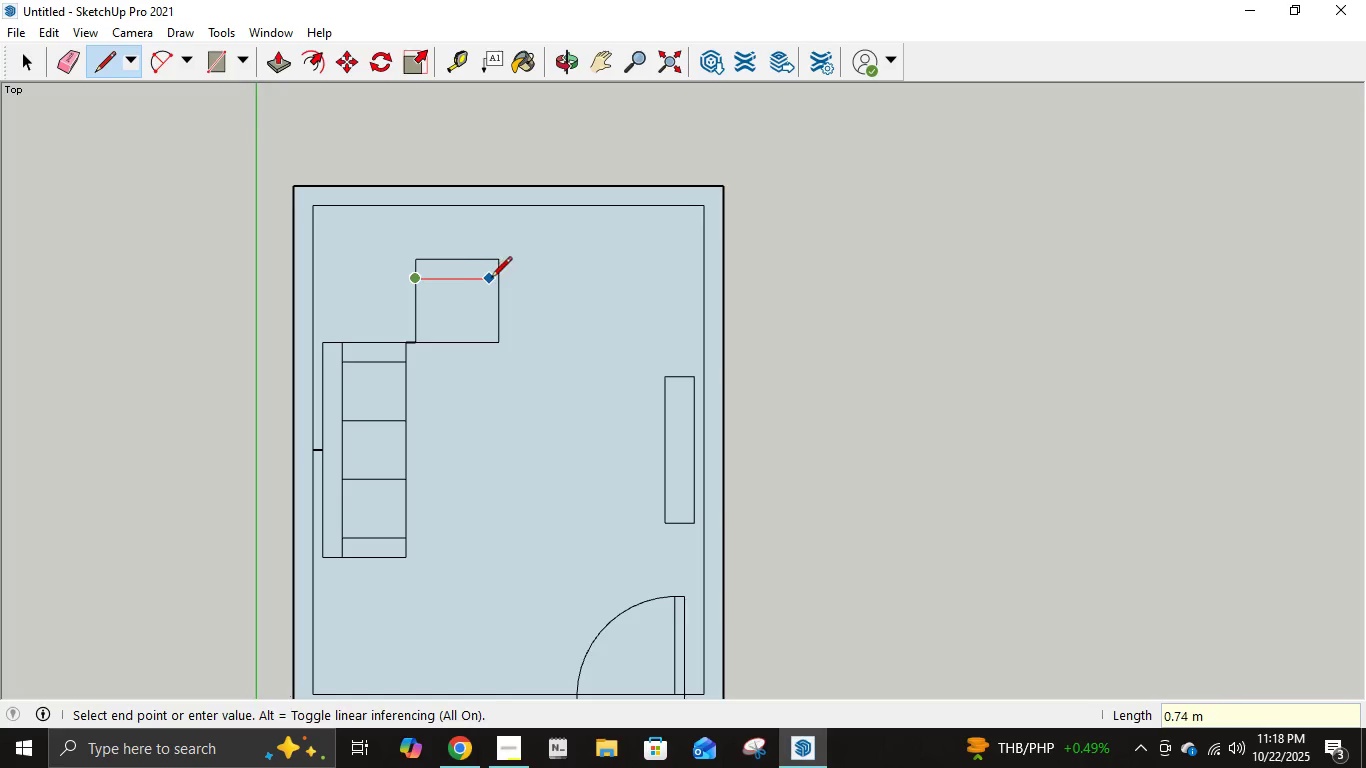 
left_click([497, 279])
 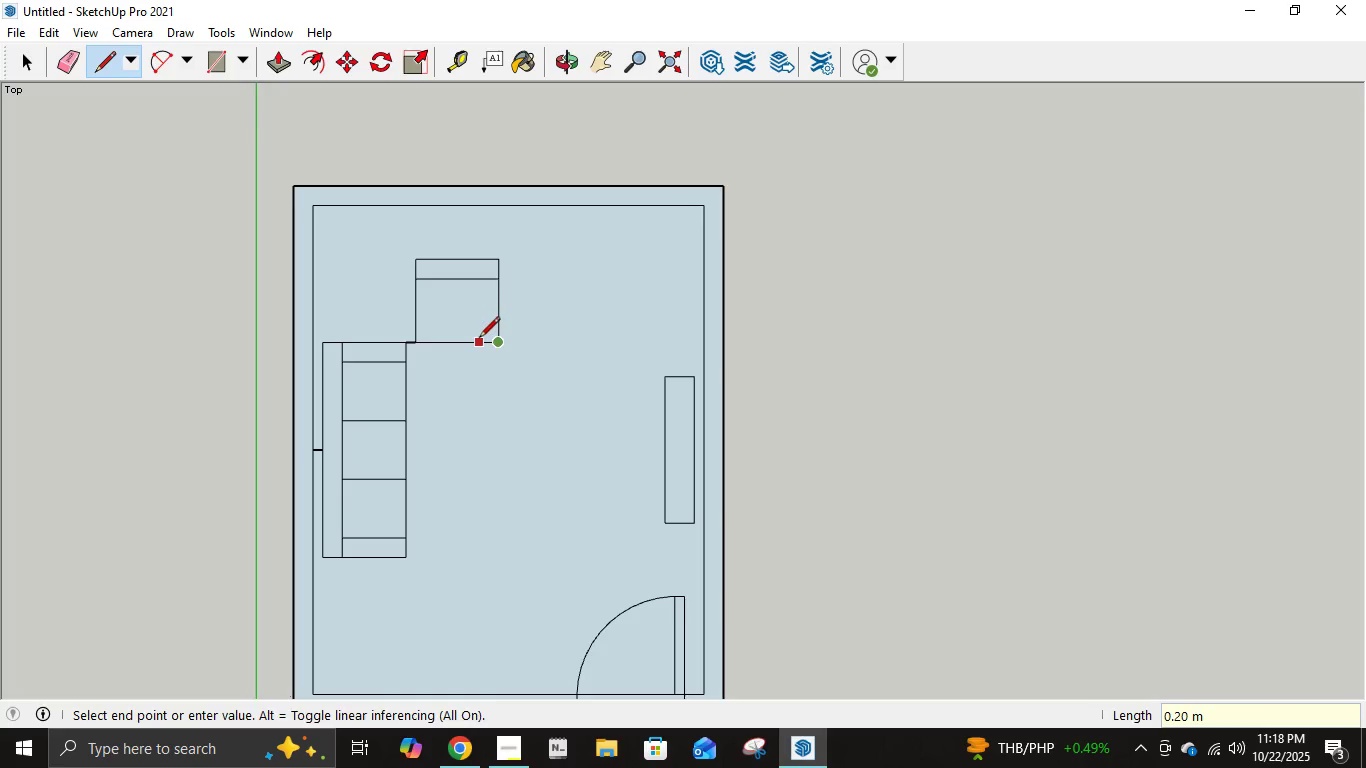 
left_click([480, 339])
 